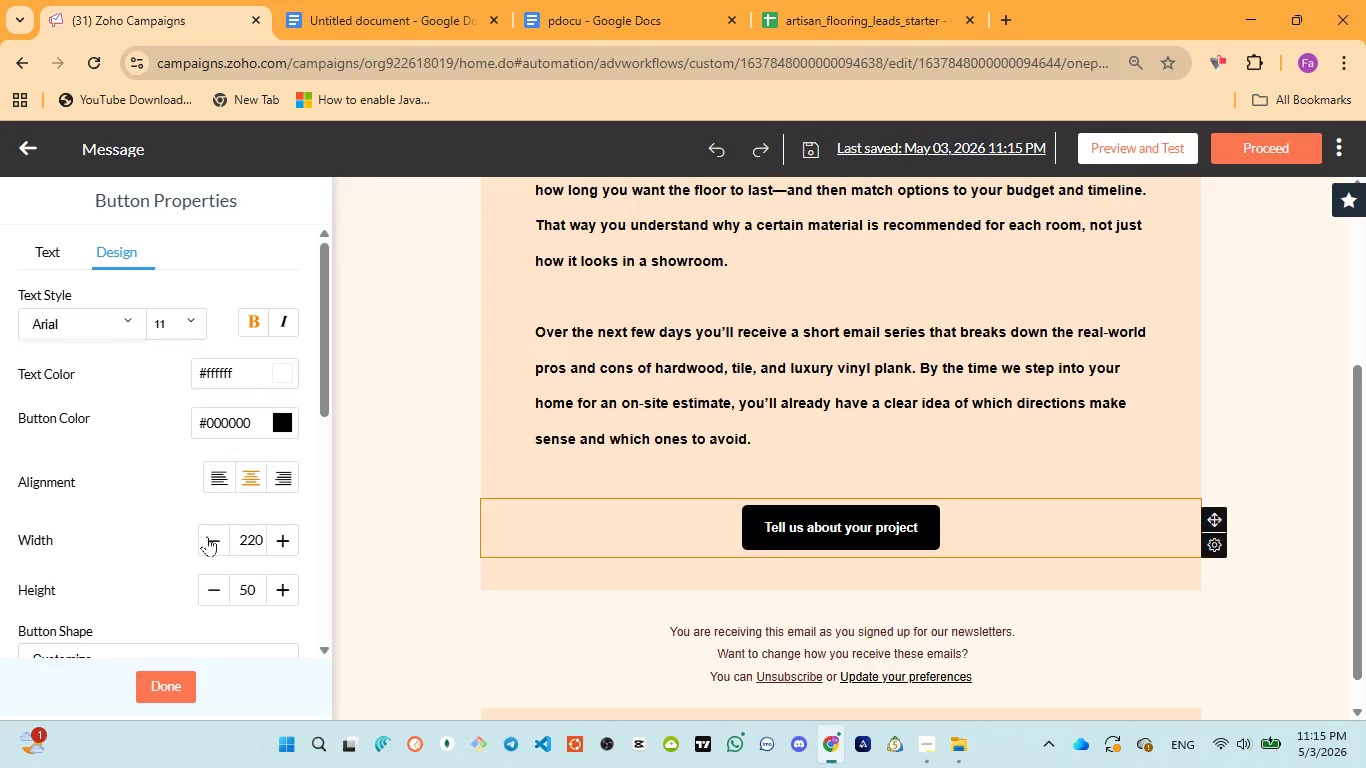 
triple_click([207, 536])
 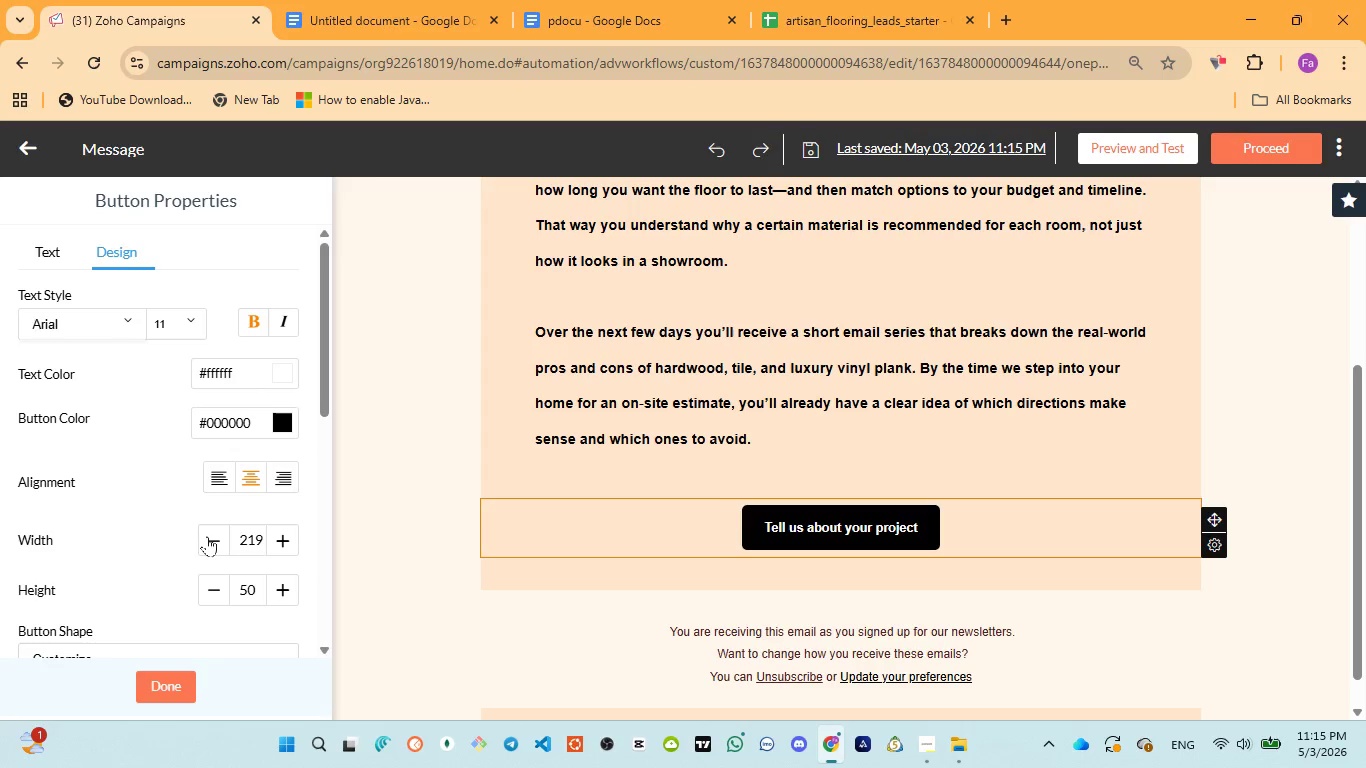 
triple_click([207, 536])
 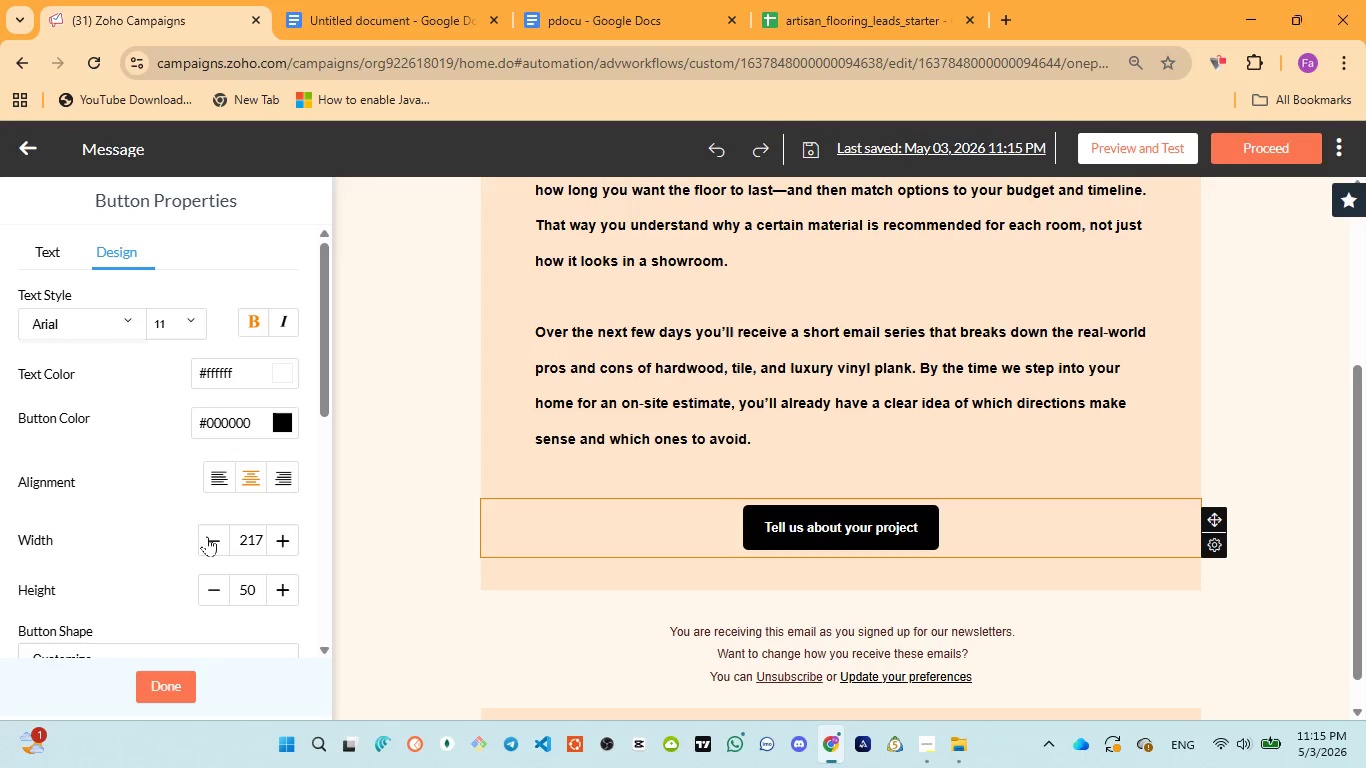 
triple_click([207, 536])
 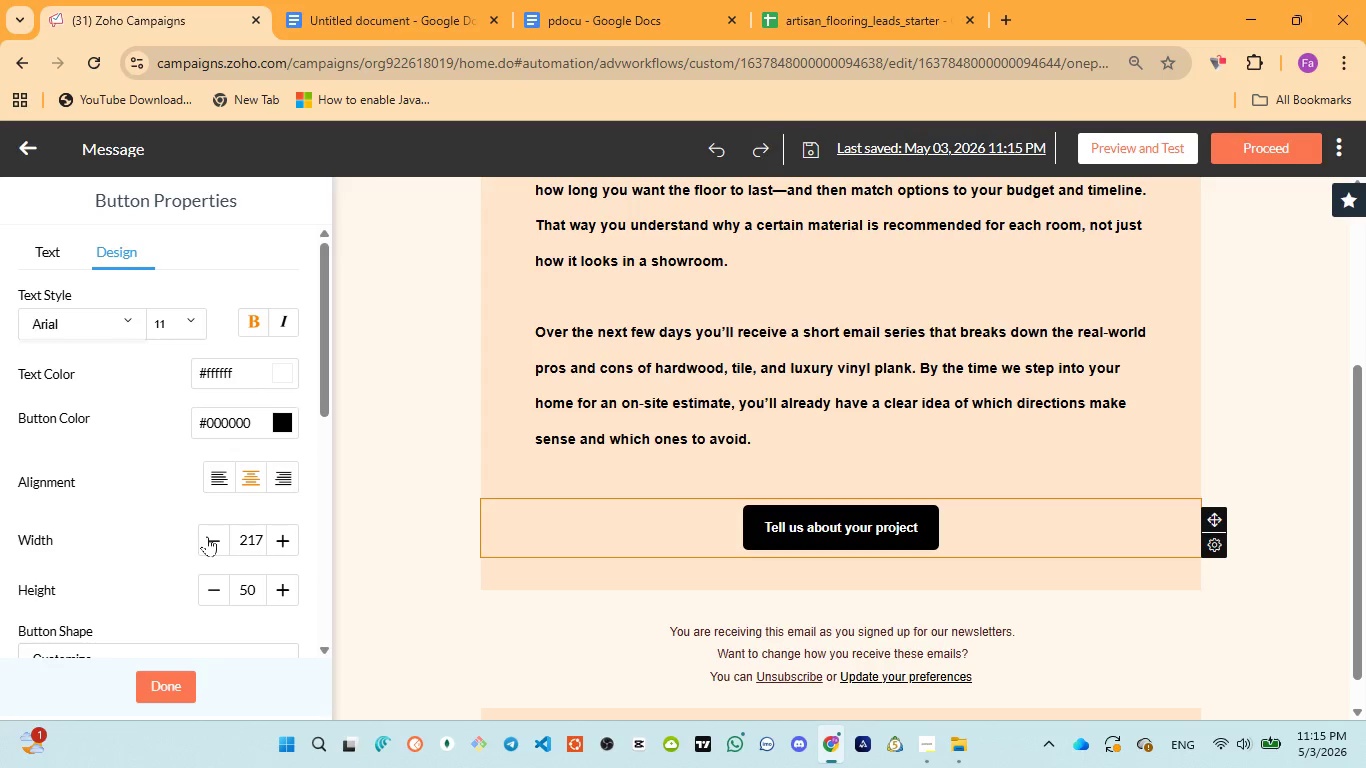 
triple_click([207, 536])
 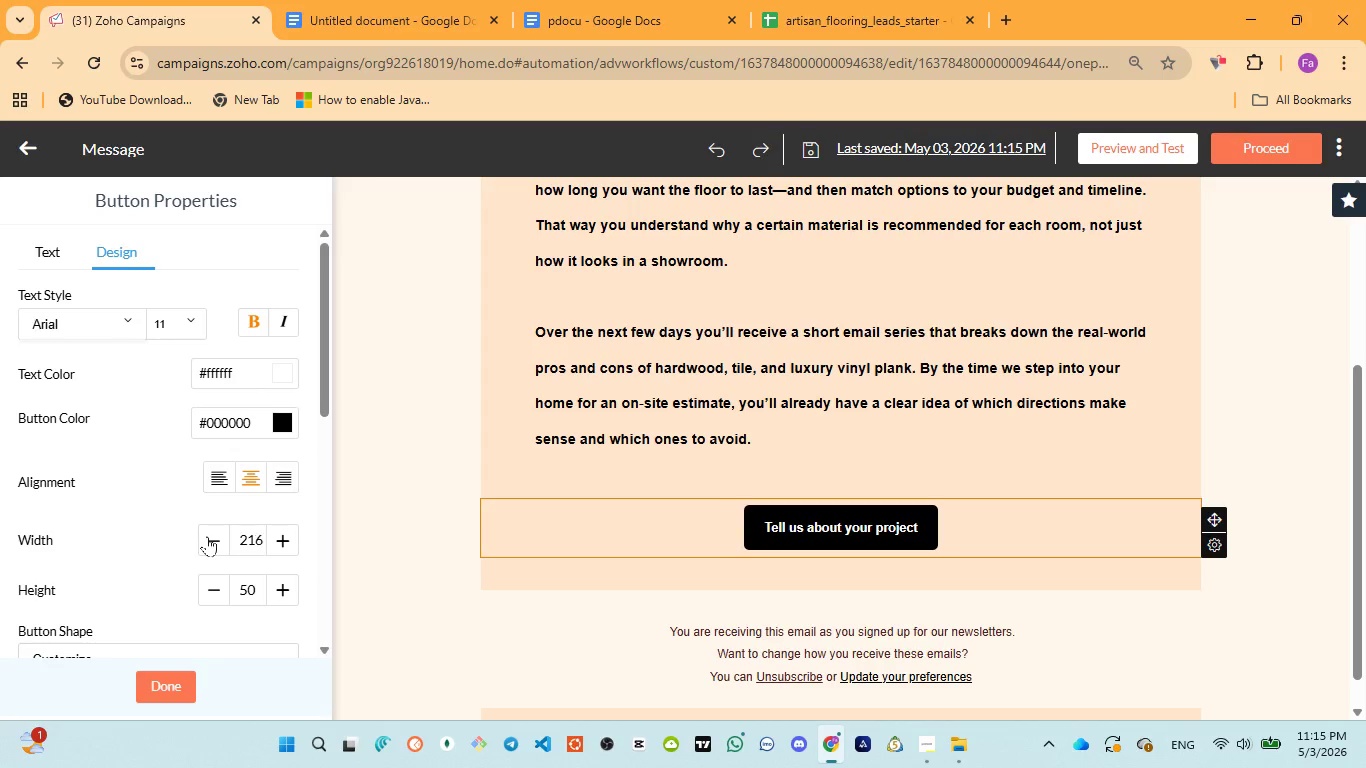 
triple_click([207, 536])
 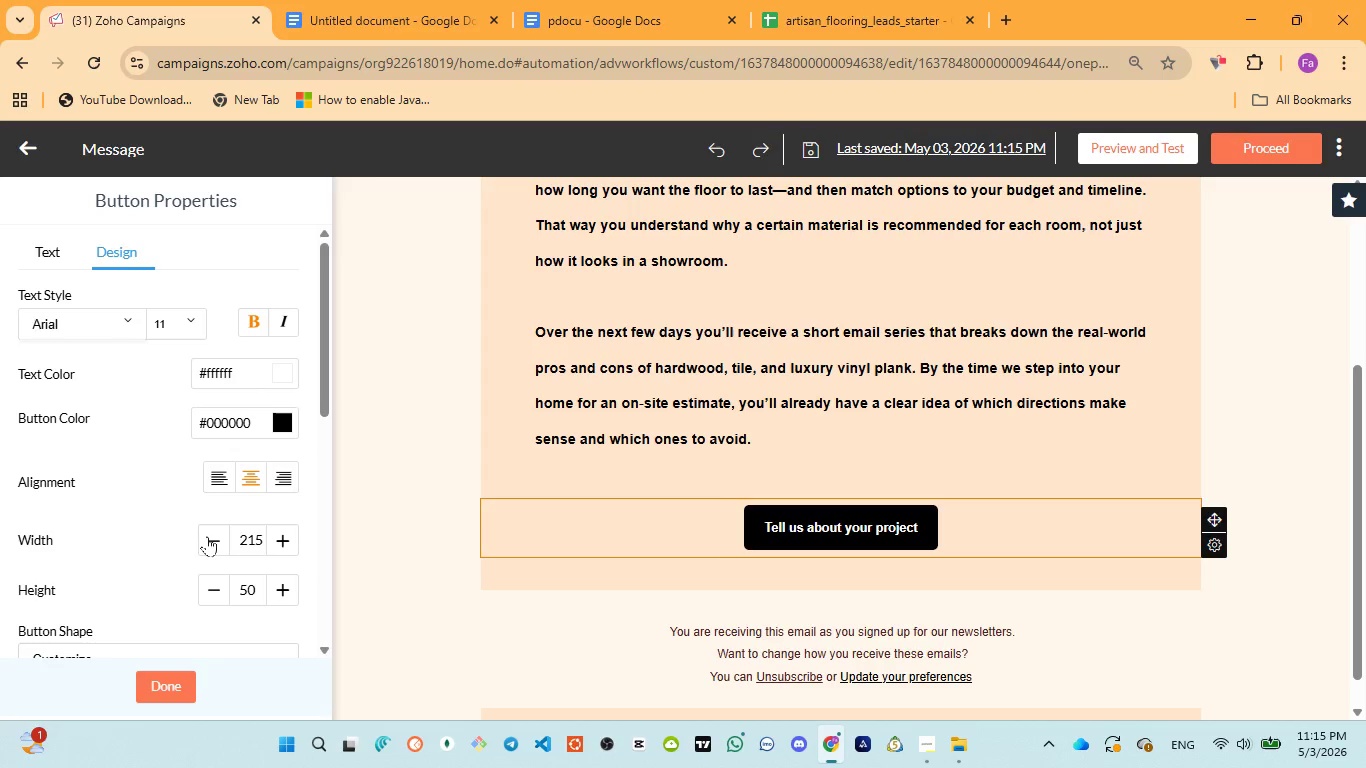 
triple_click([207, 536])
 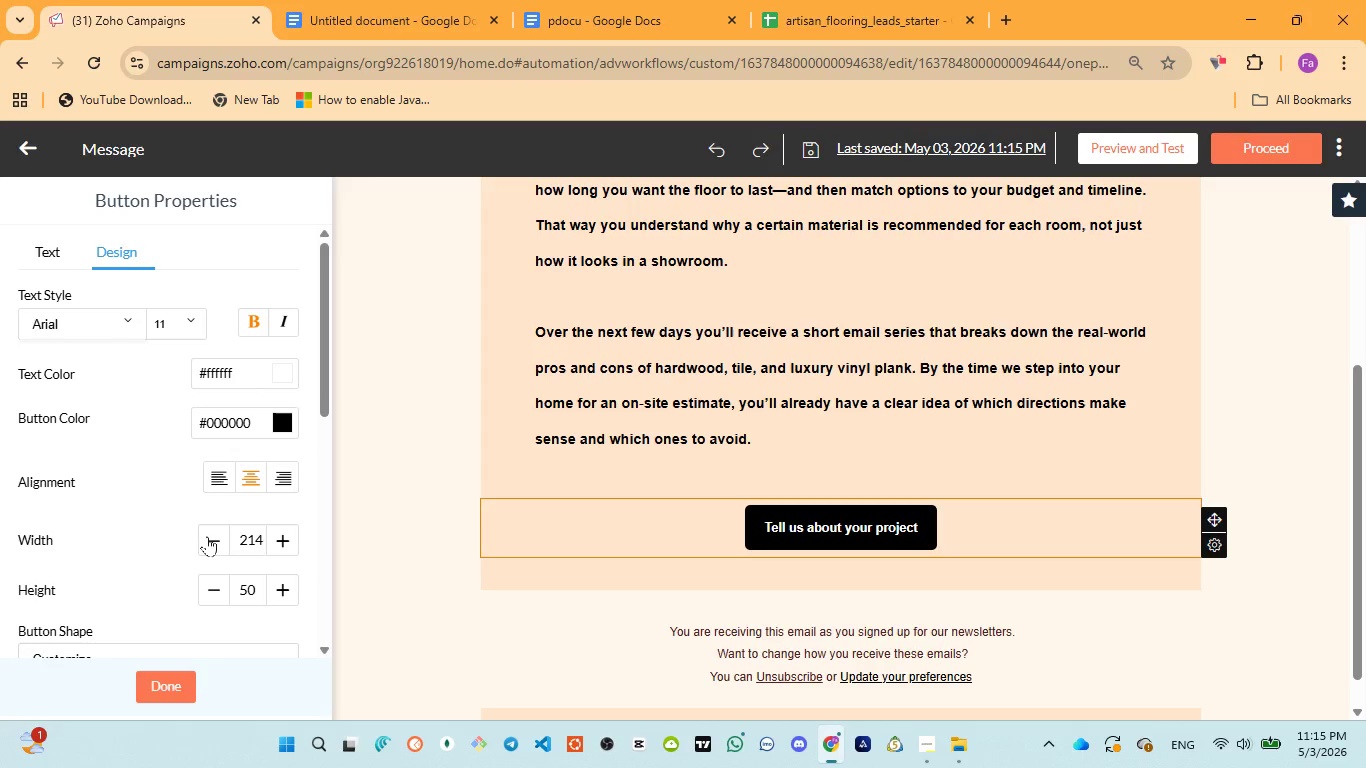 
triple_click([207, 536])
 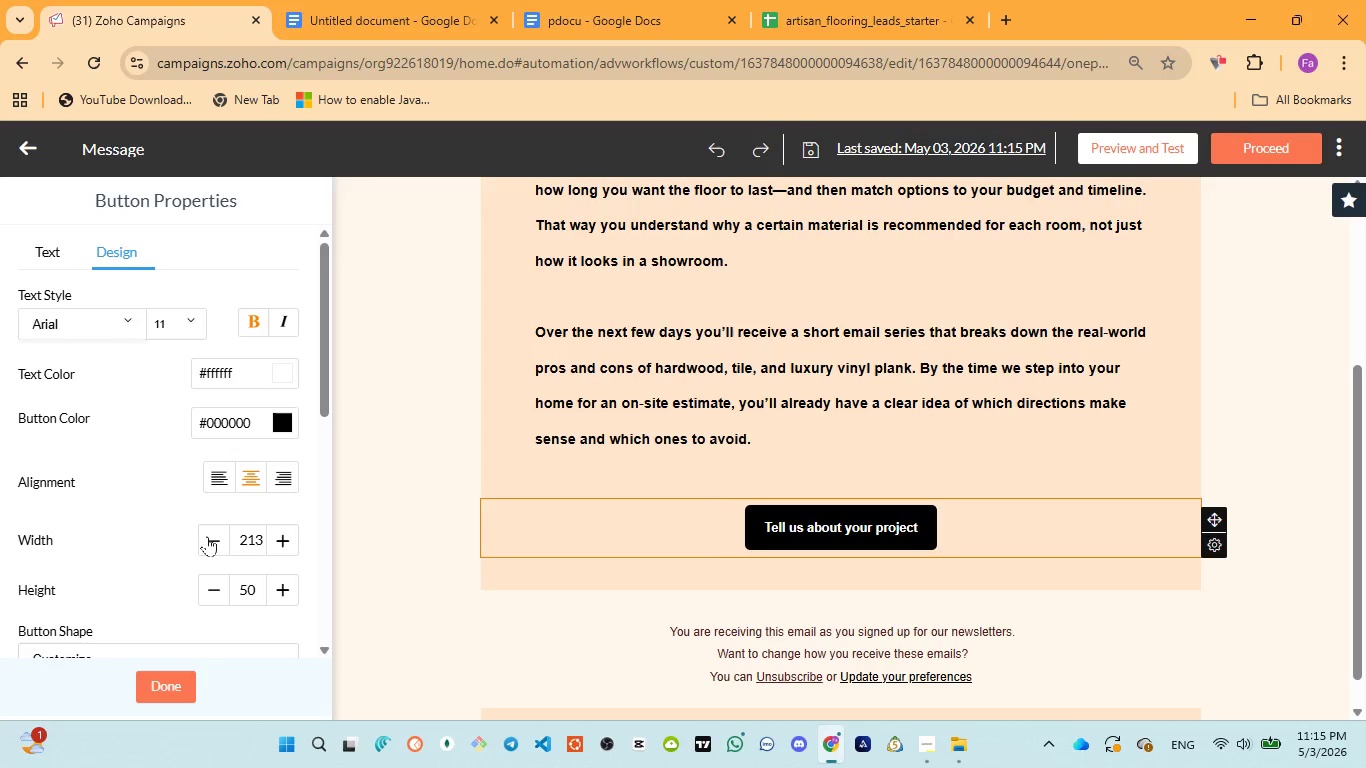 
triple_click([207, 536])
 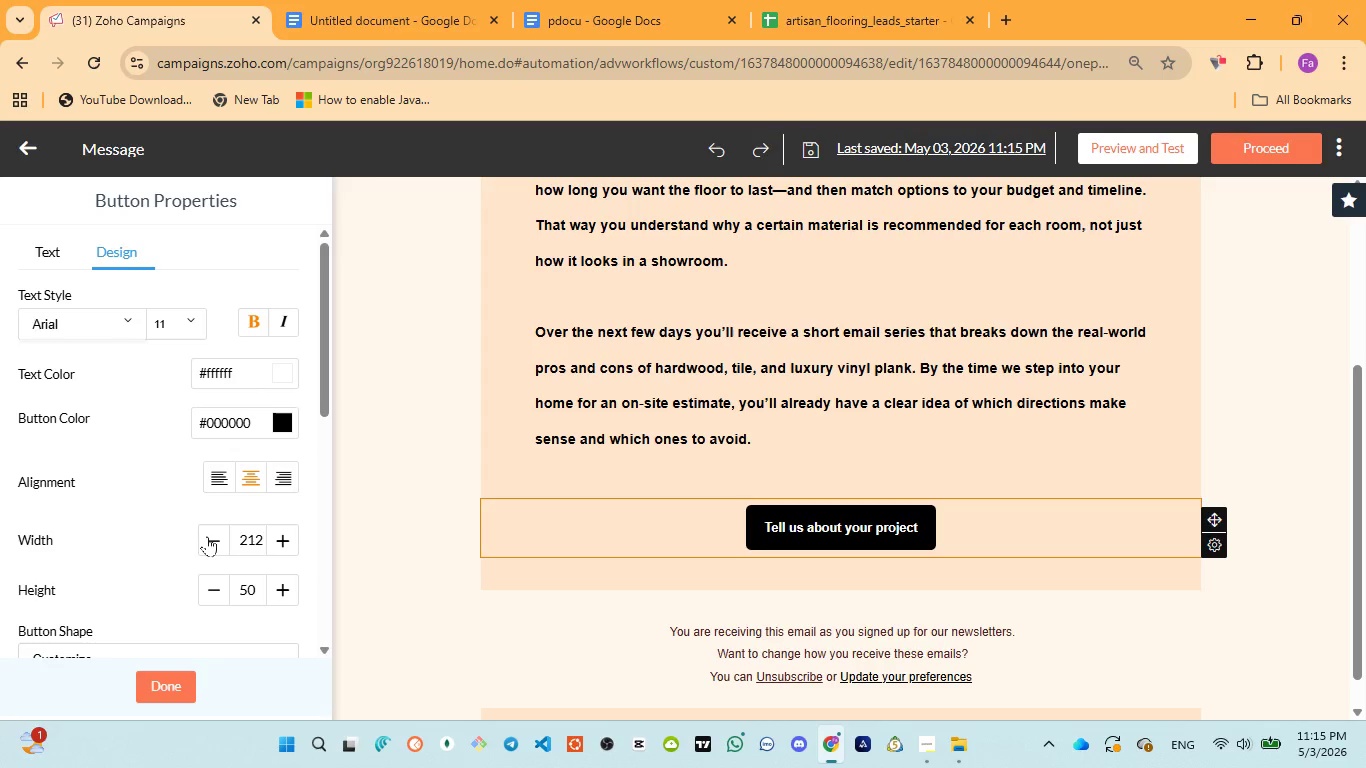 
triple_click([207, 536])
 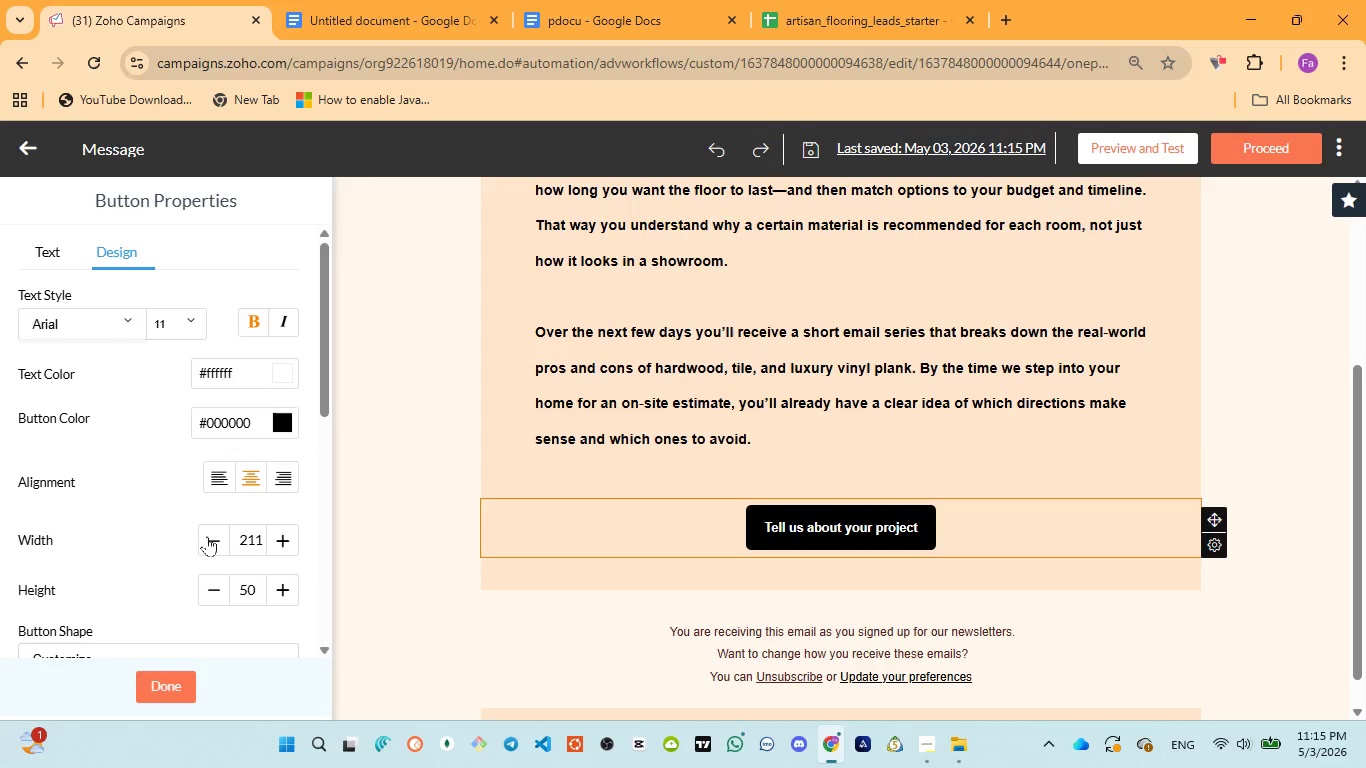 
triple_click([207, 536])
 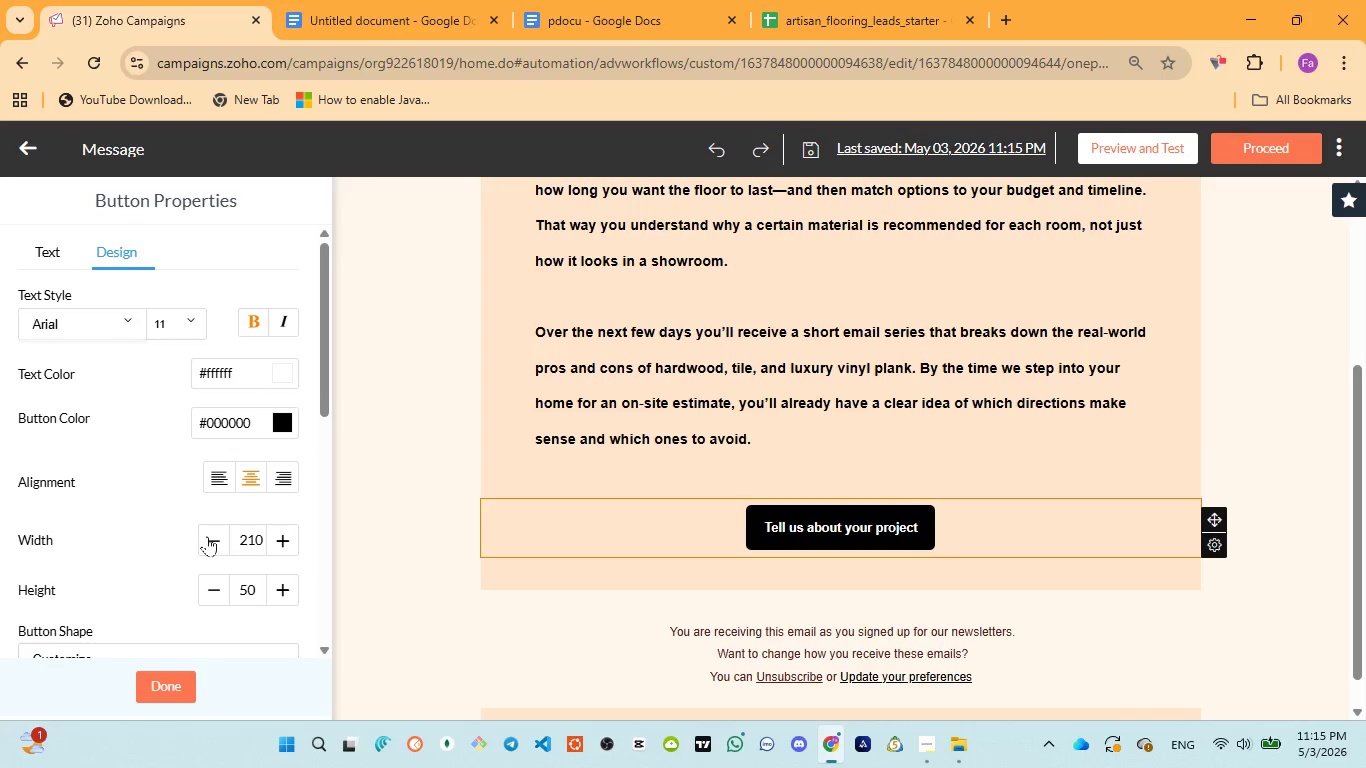 
triple_click([207, 536])
 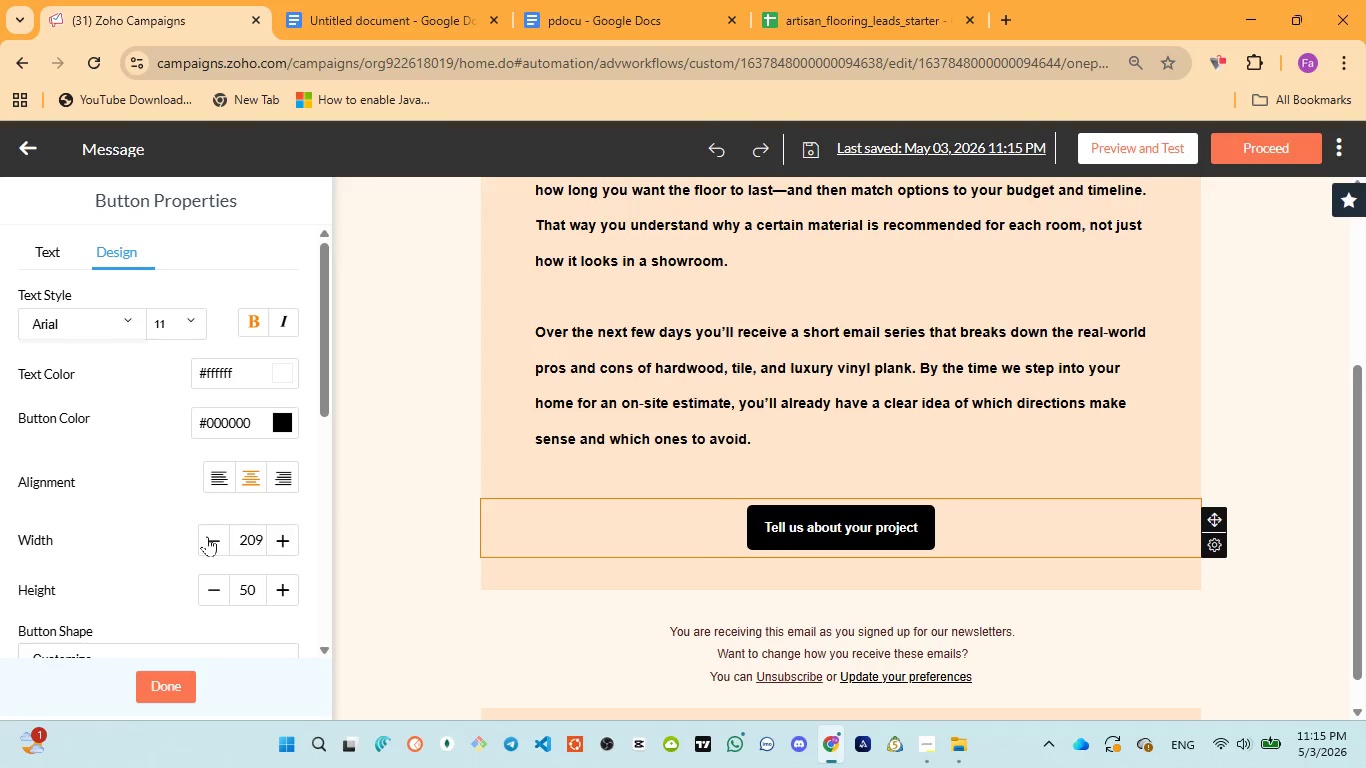 
triple_click([207, 536])
 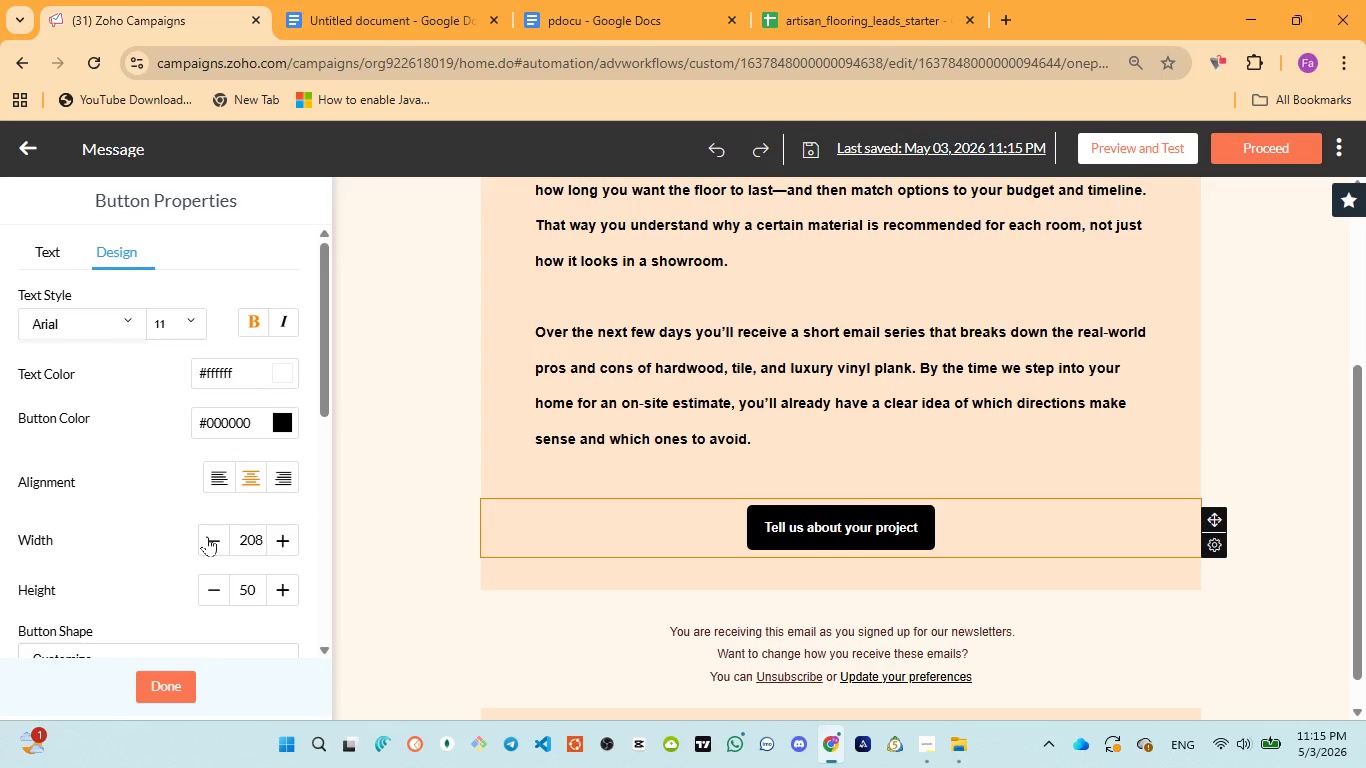 
triple_click([207, 536])
 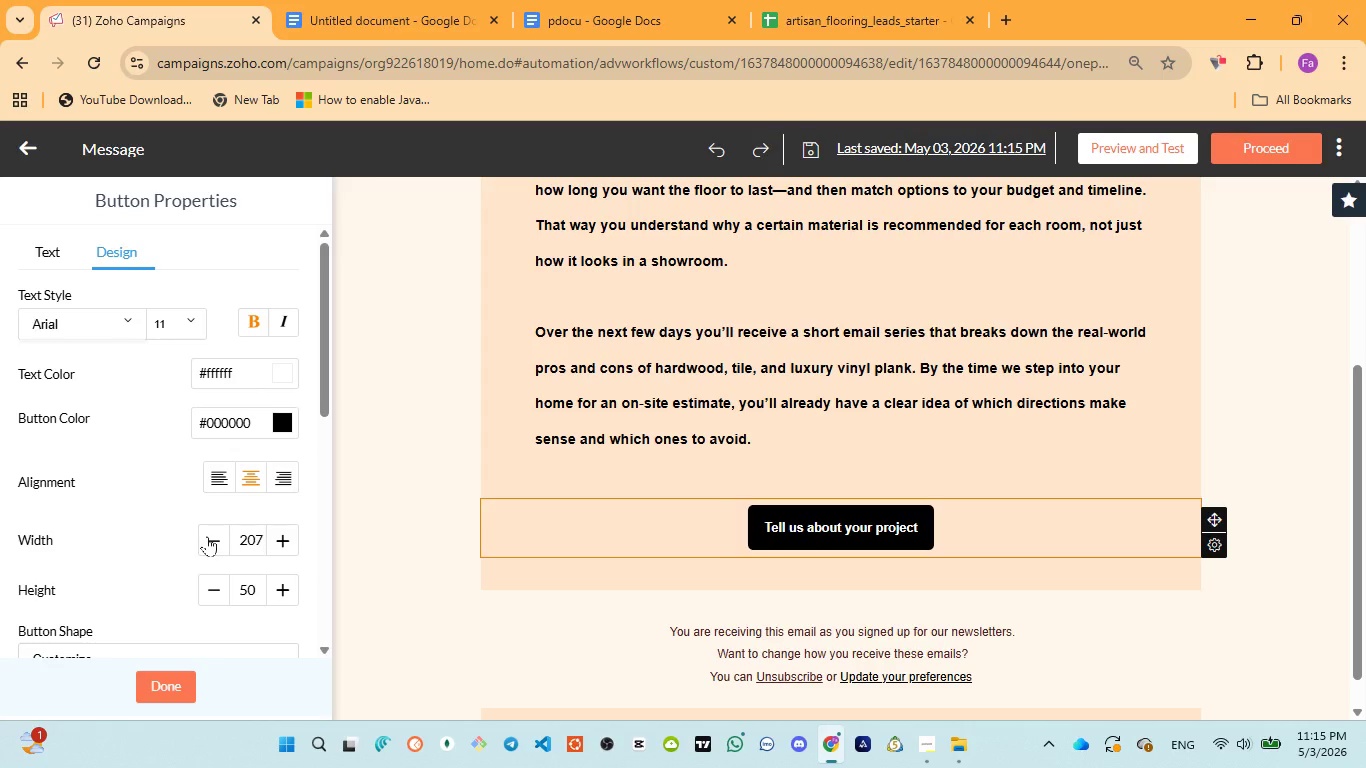 
triple_click([207, 536])
 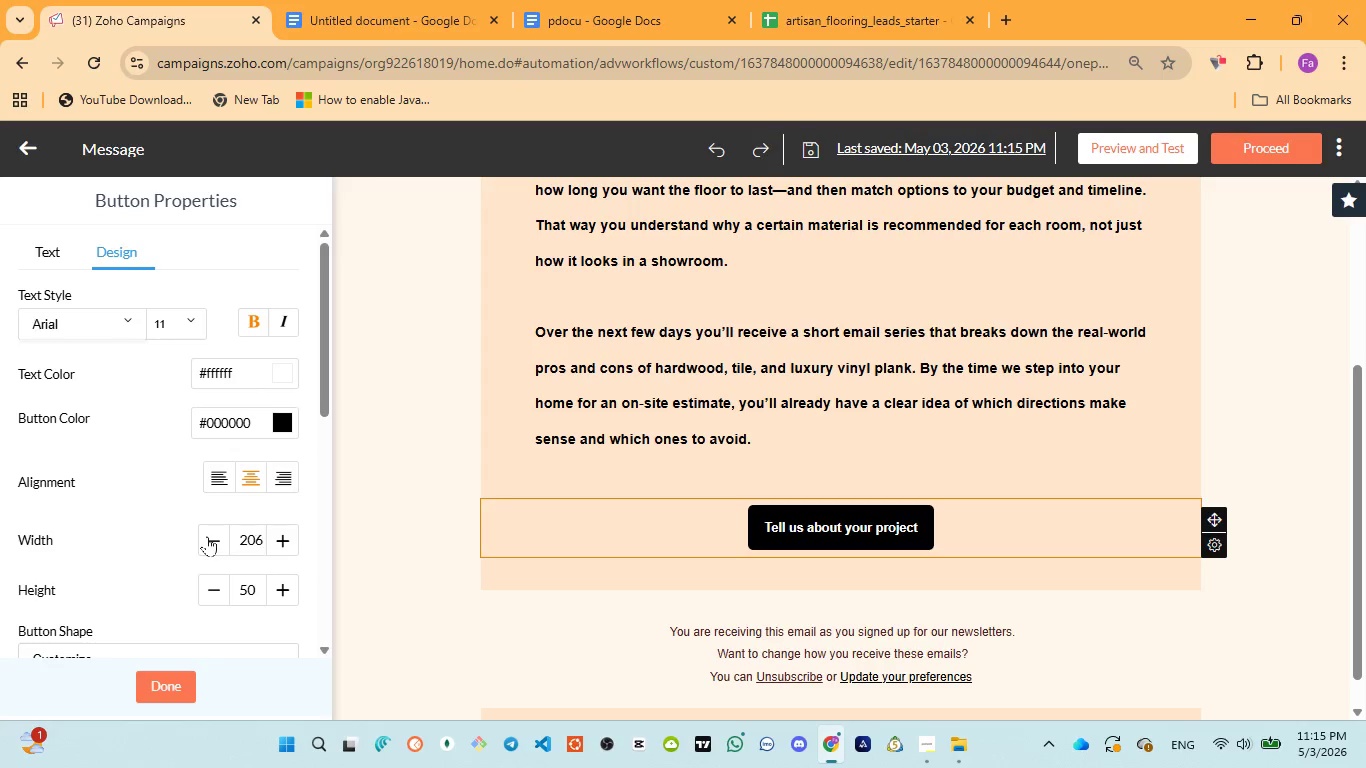 
triple_click([207, 536])
 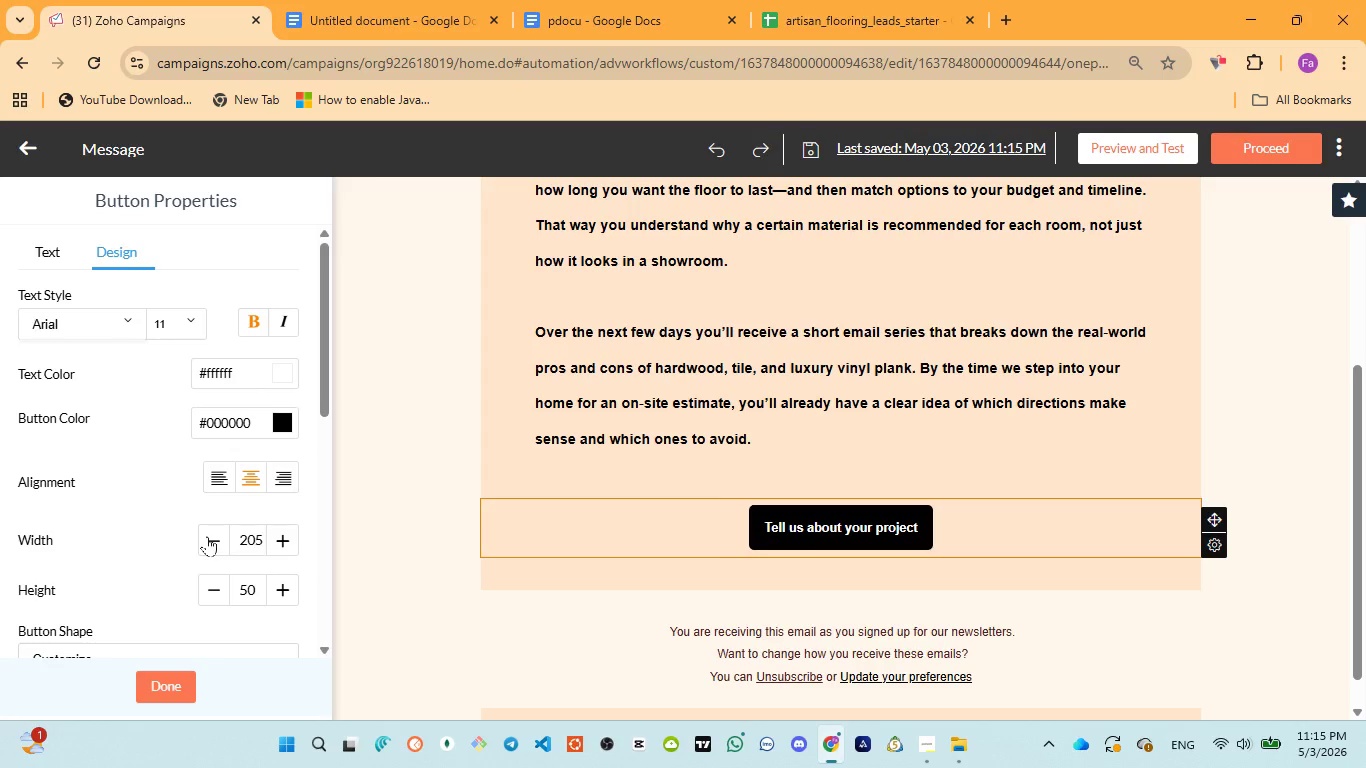 
triple_click([207, 536])
 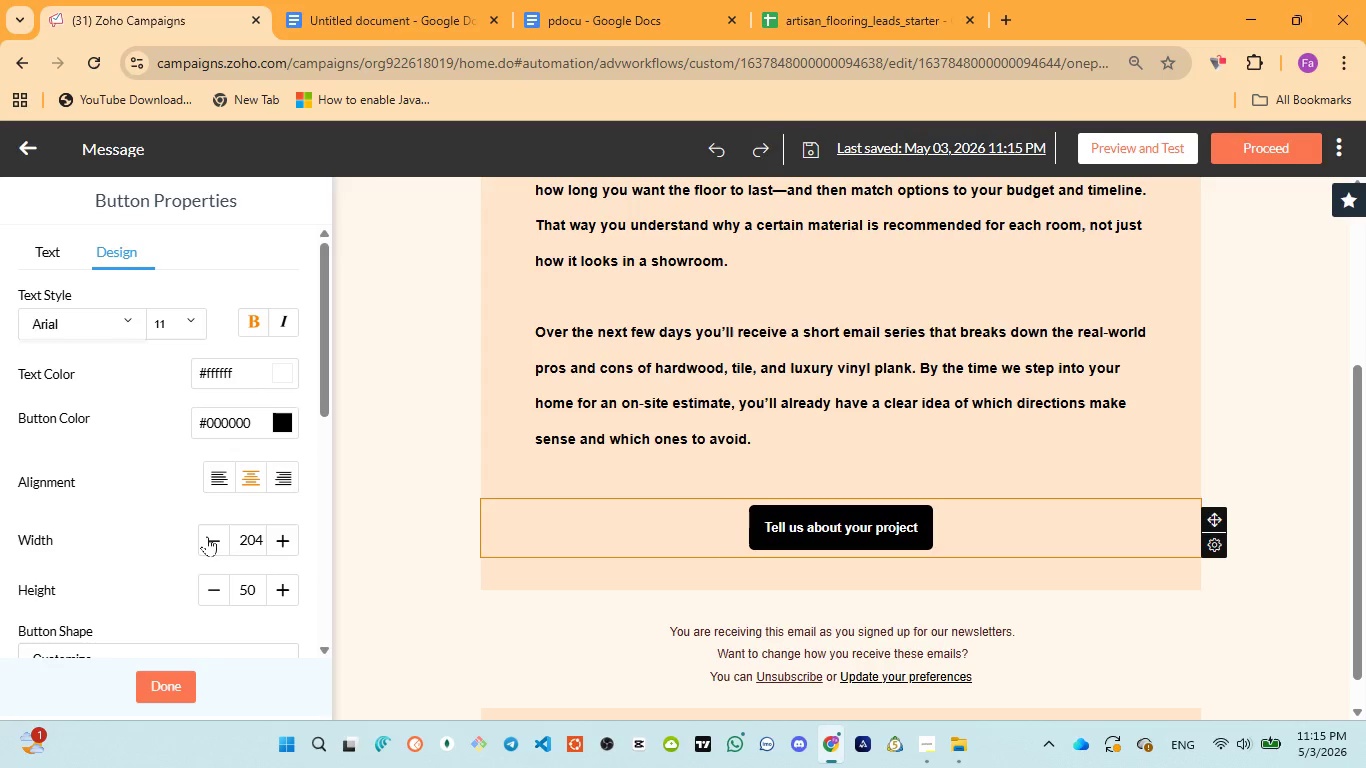 
triple_click([207, 536])
 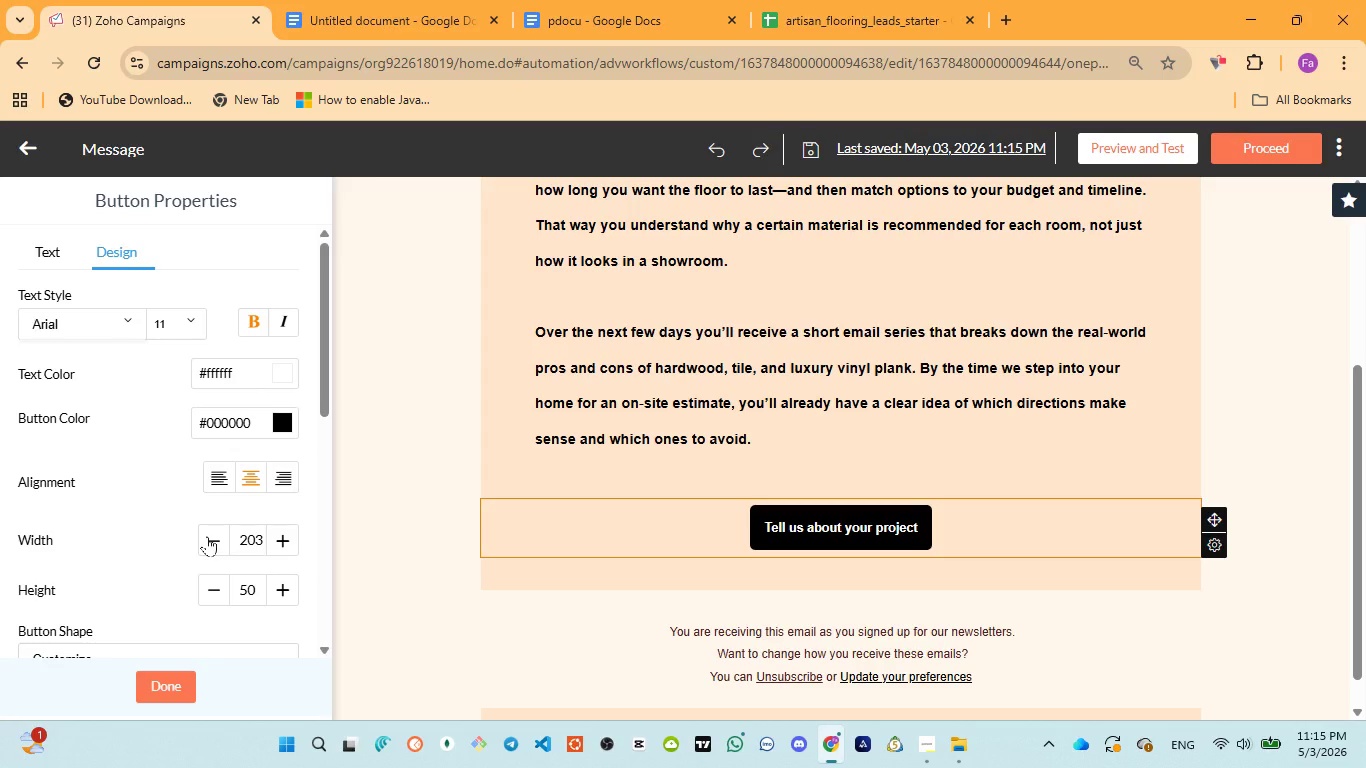 
left_click([207, 536])
 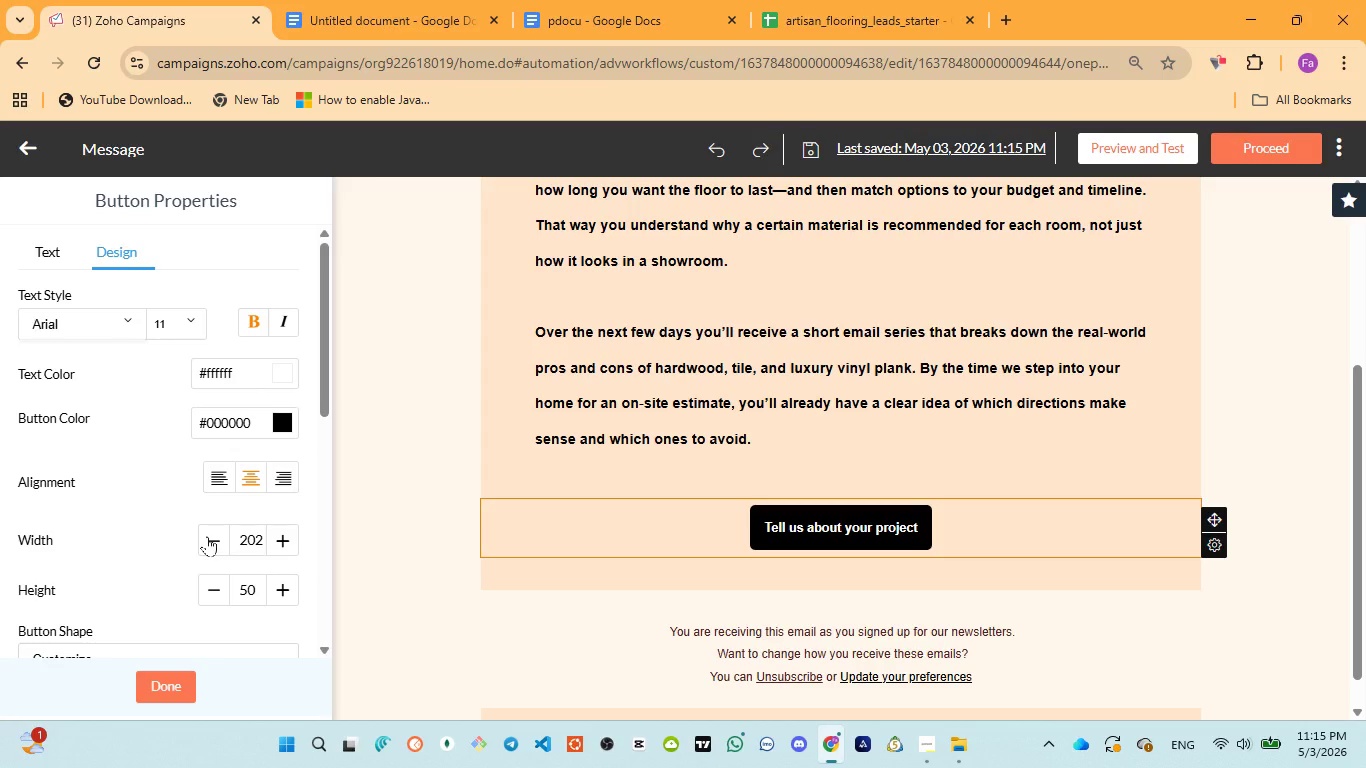 
left_click([207, 536])
 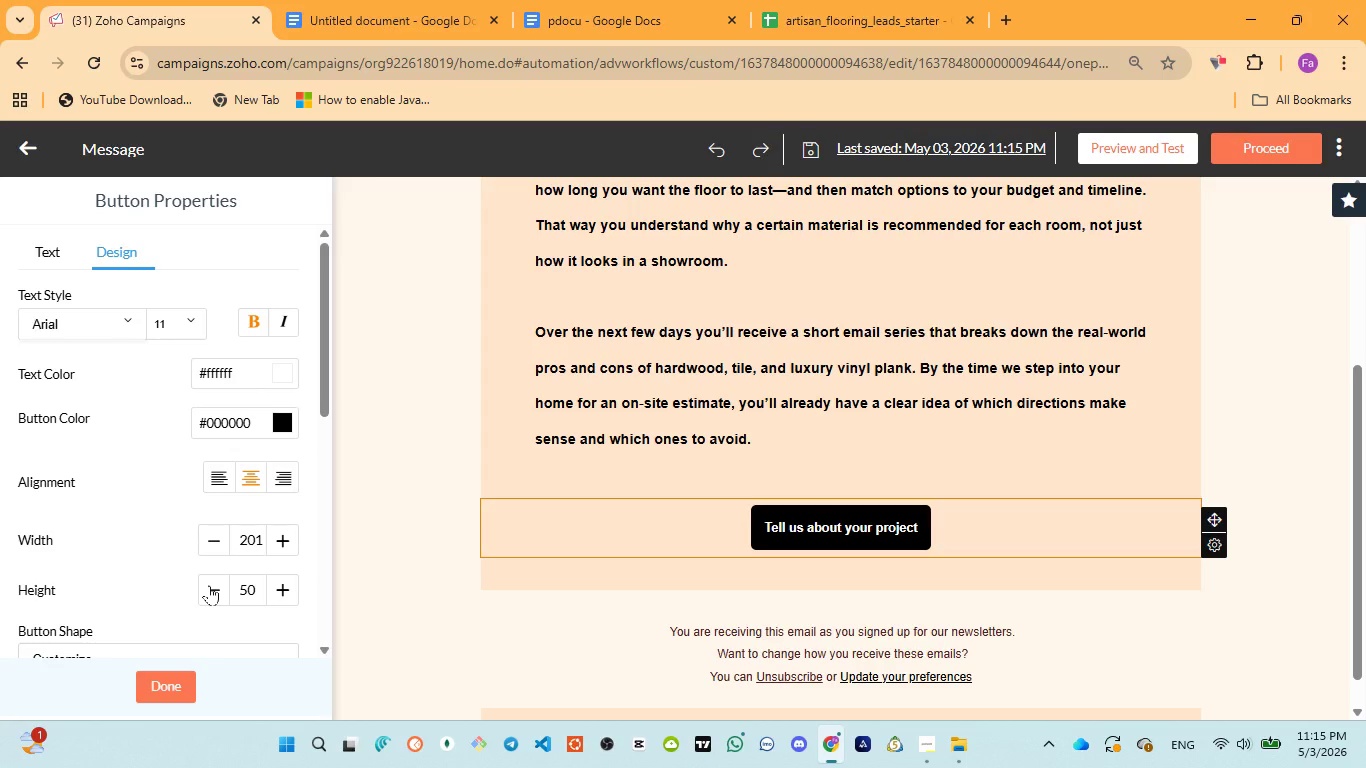 
left_click([209, 585])
 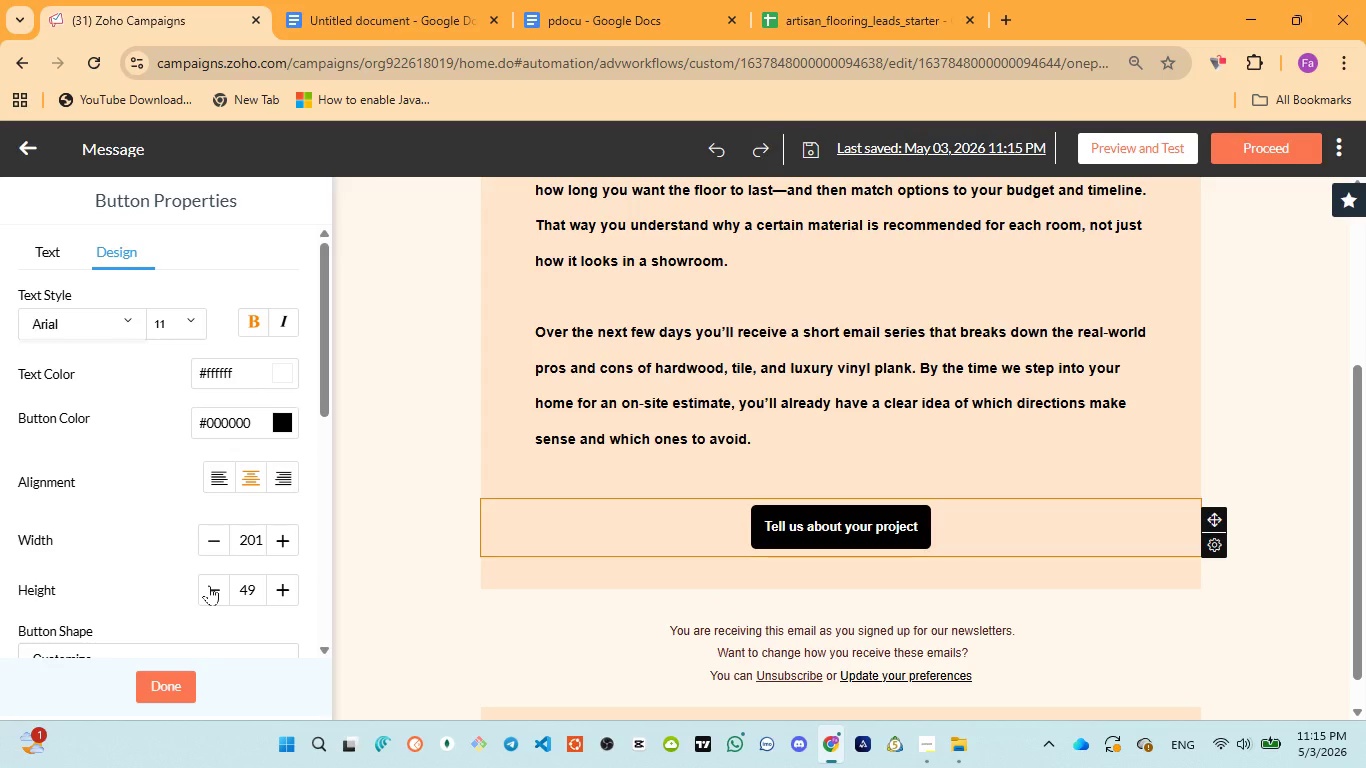 
left_click([209, 585])
 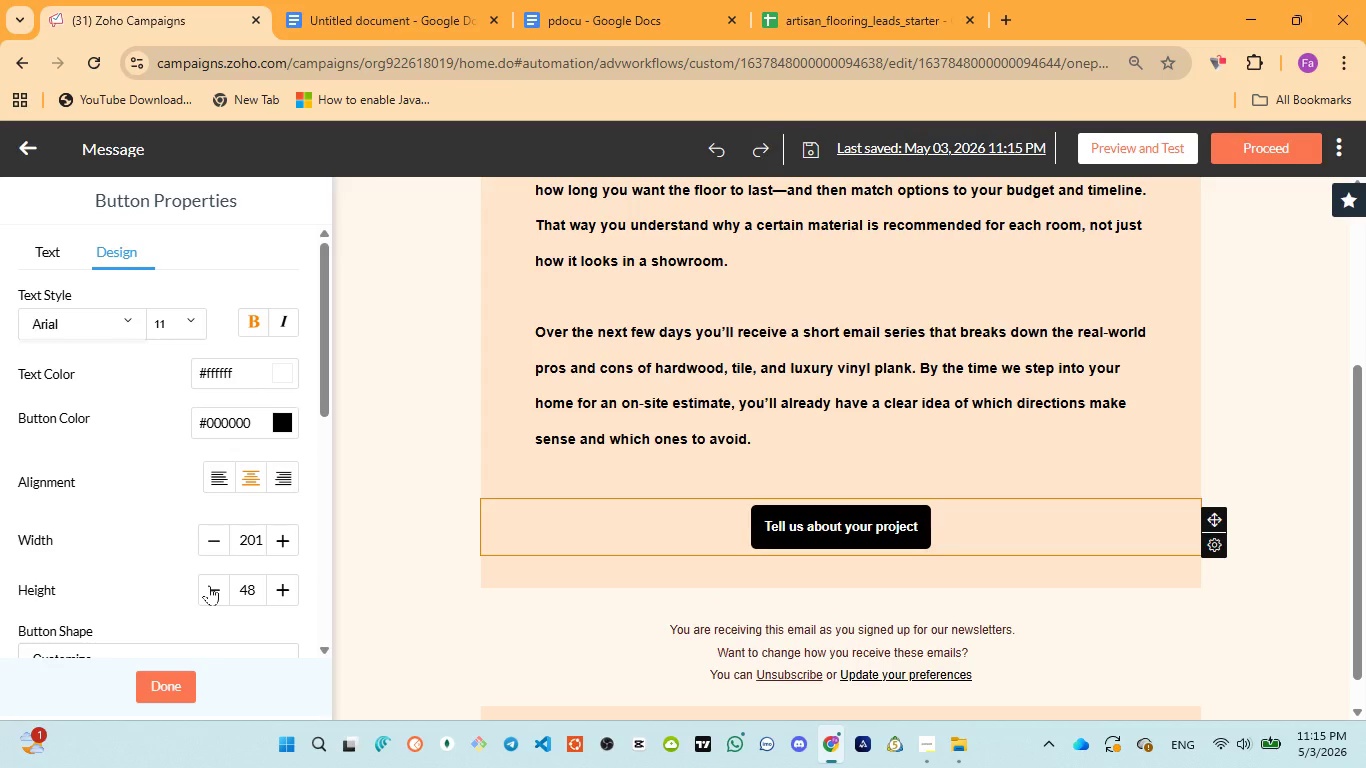 
double_click([209, 585])
 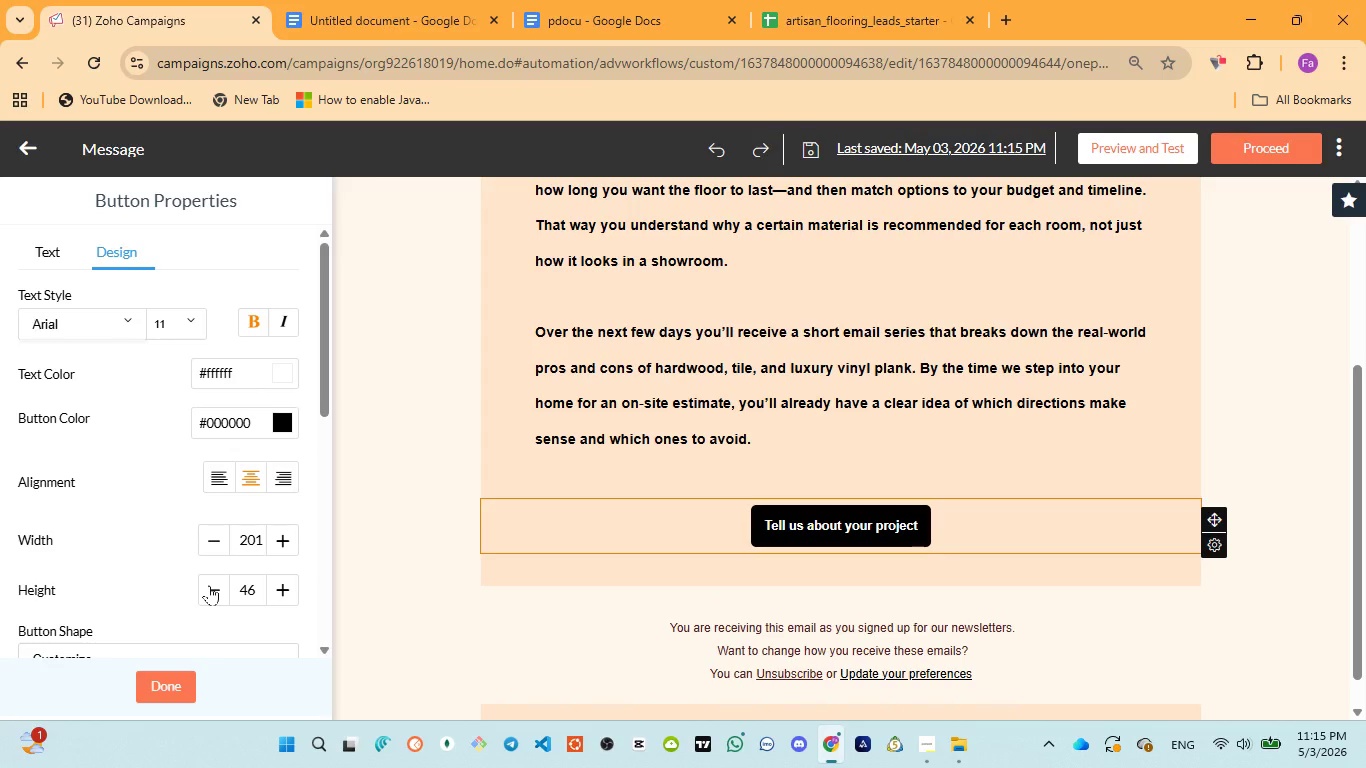 
left_click([209, 585])
 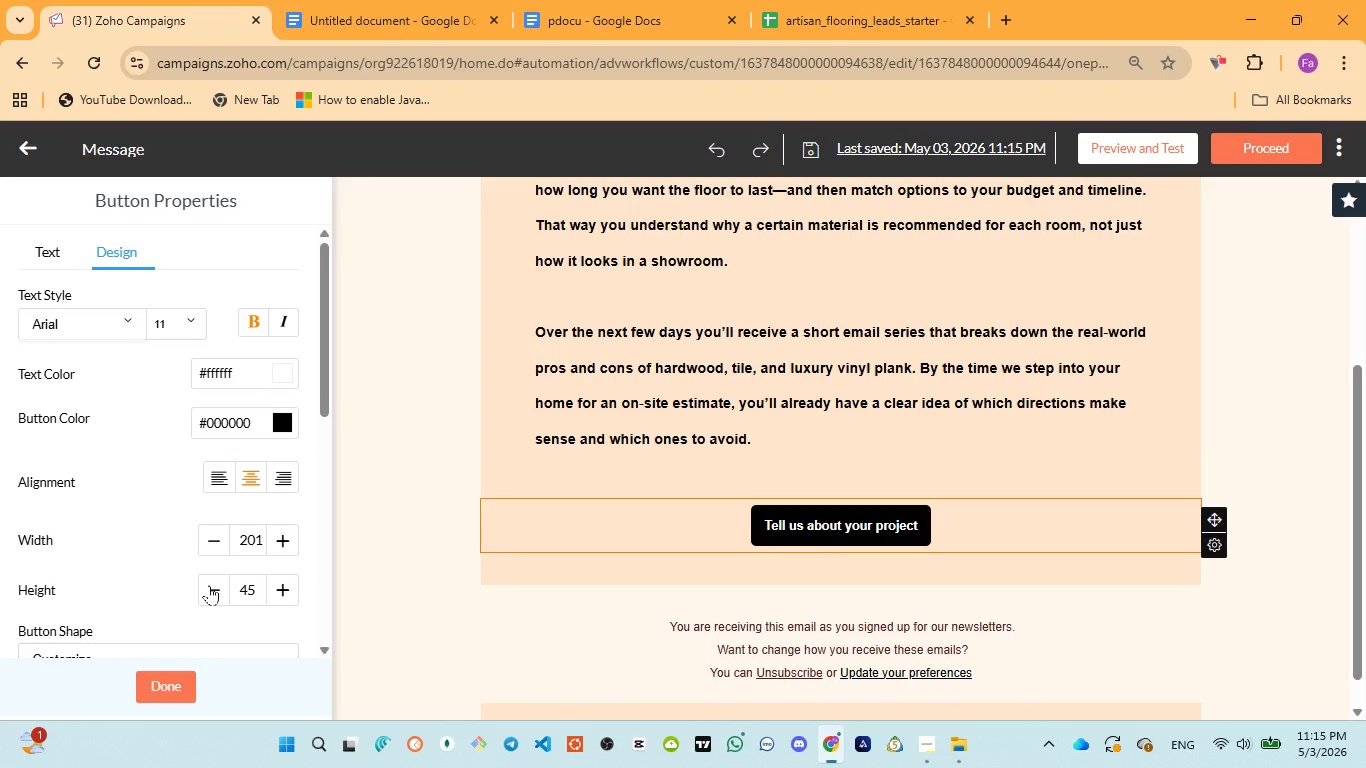 
double_click([209, 585])
 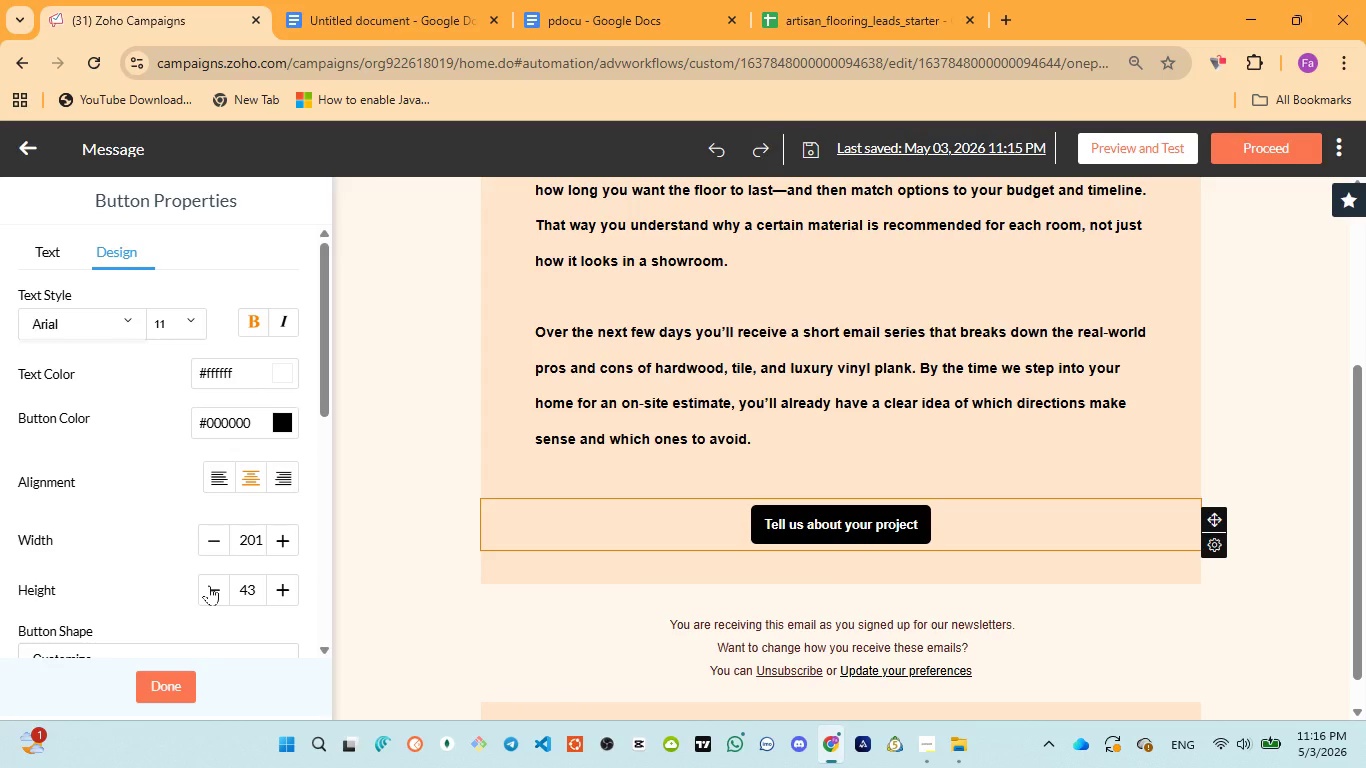 
left_click([209, 585])
 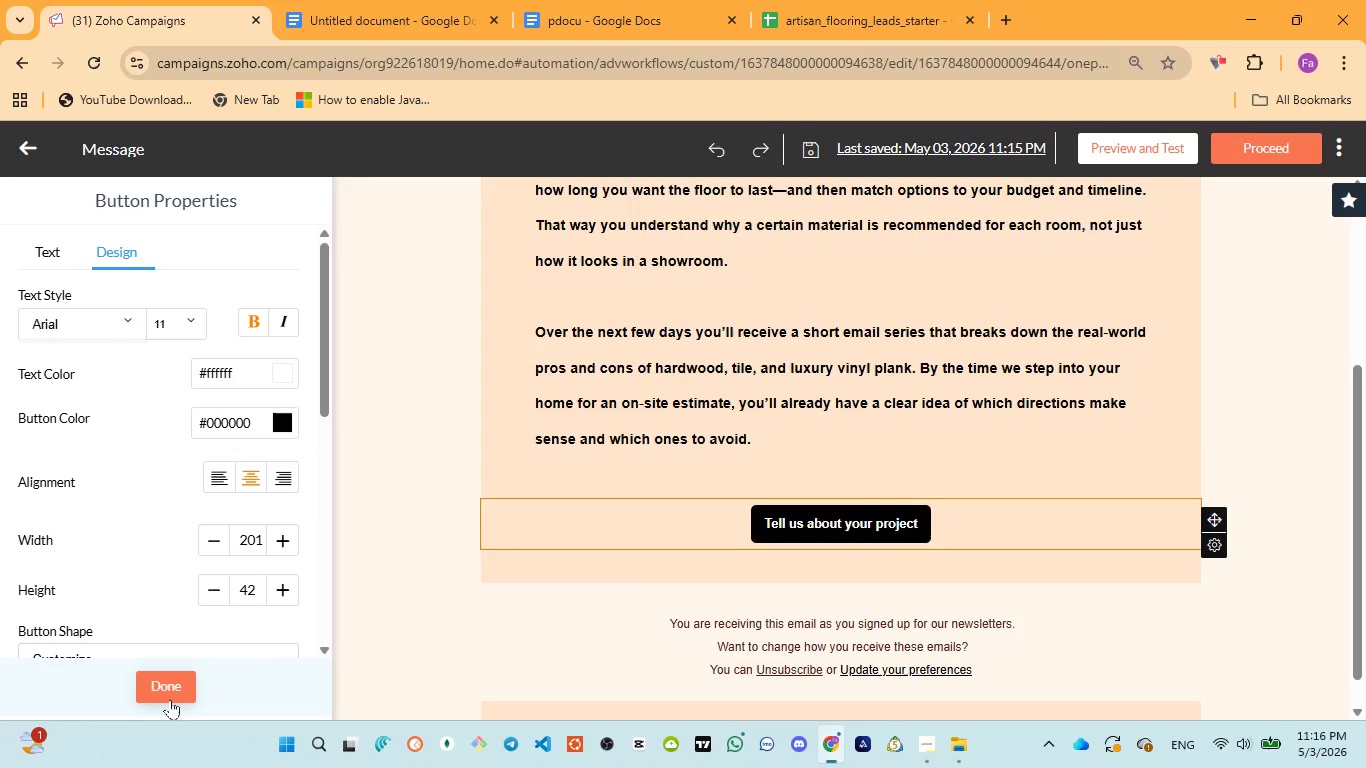 
left_click([171, 687])
 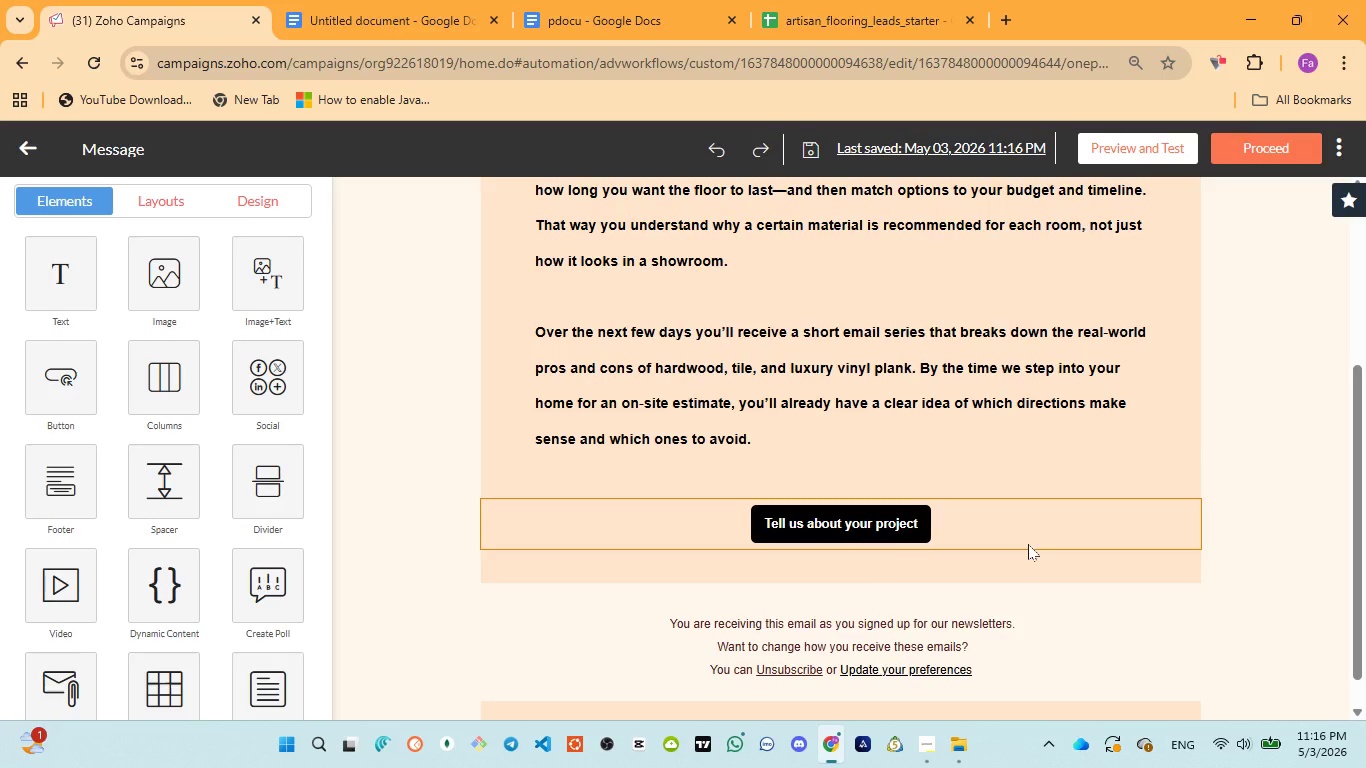 
left_click([972, 565])
 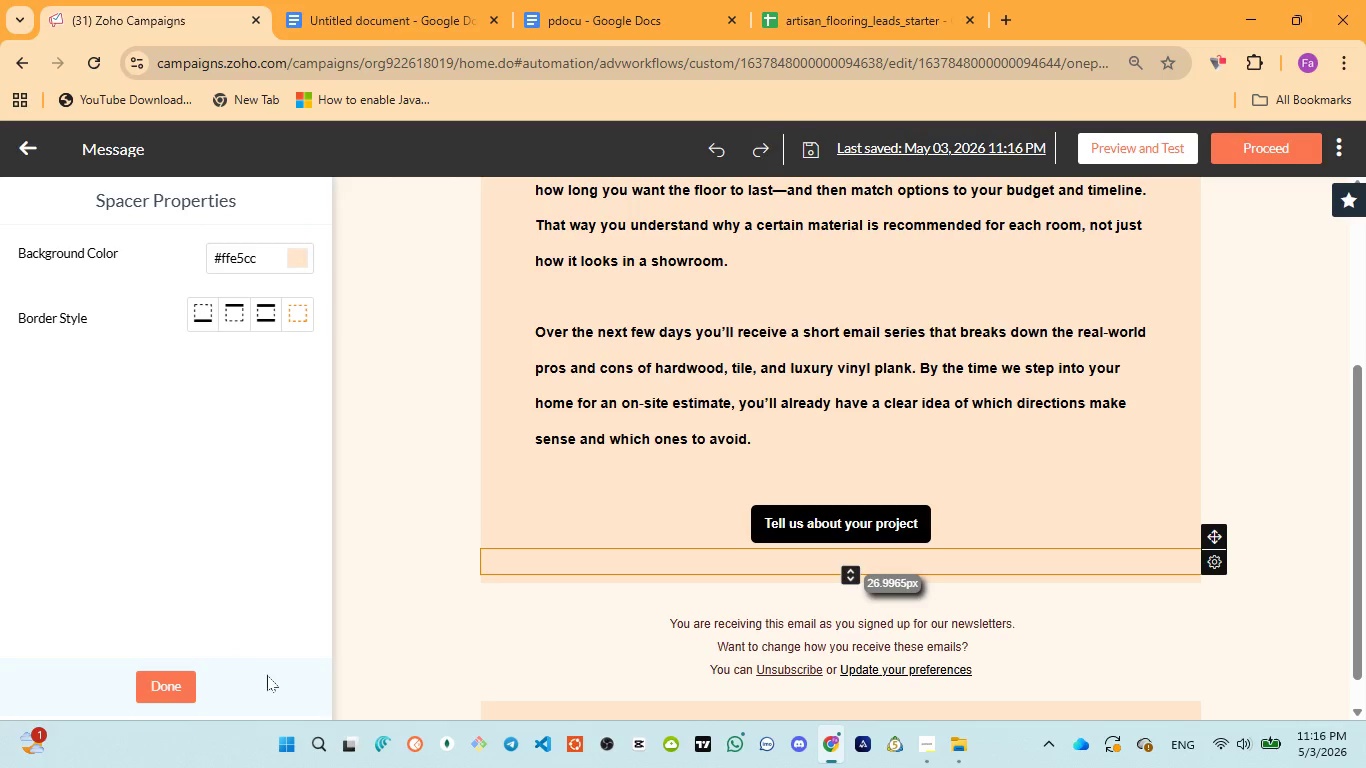 
left_click([186, 673])
 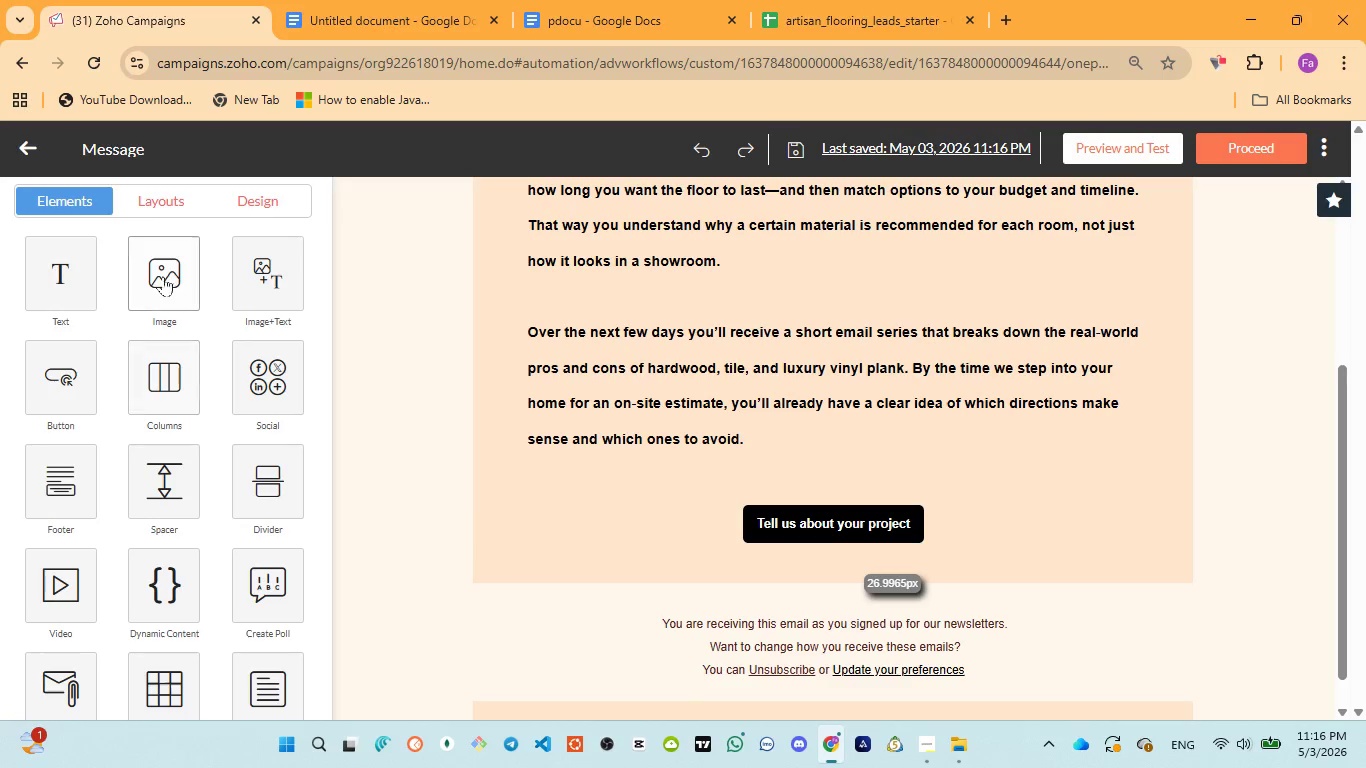 
left_click([69, 278])
 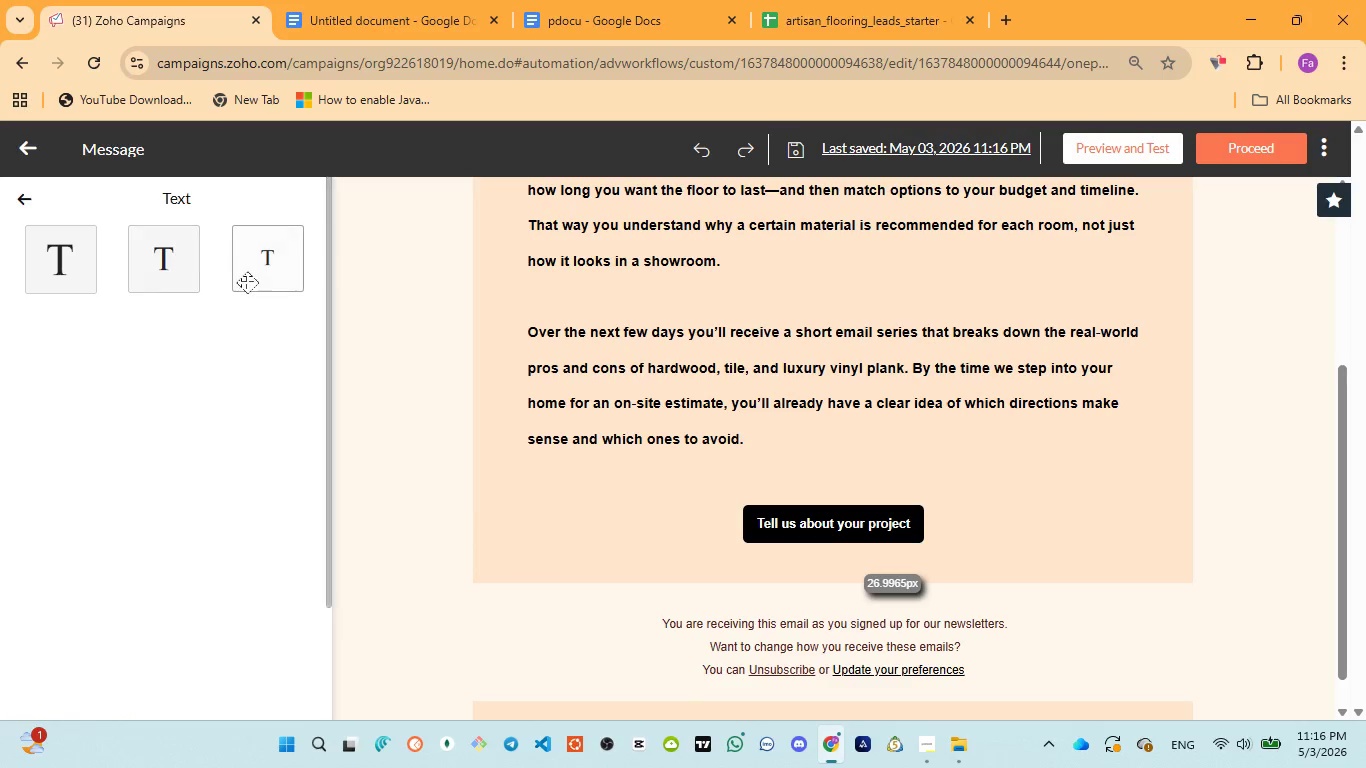 
left_click([248, 282])
 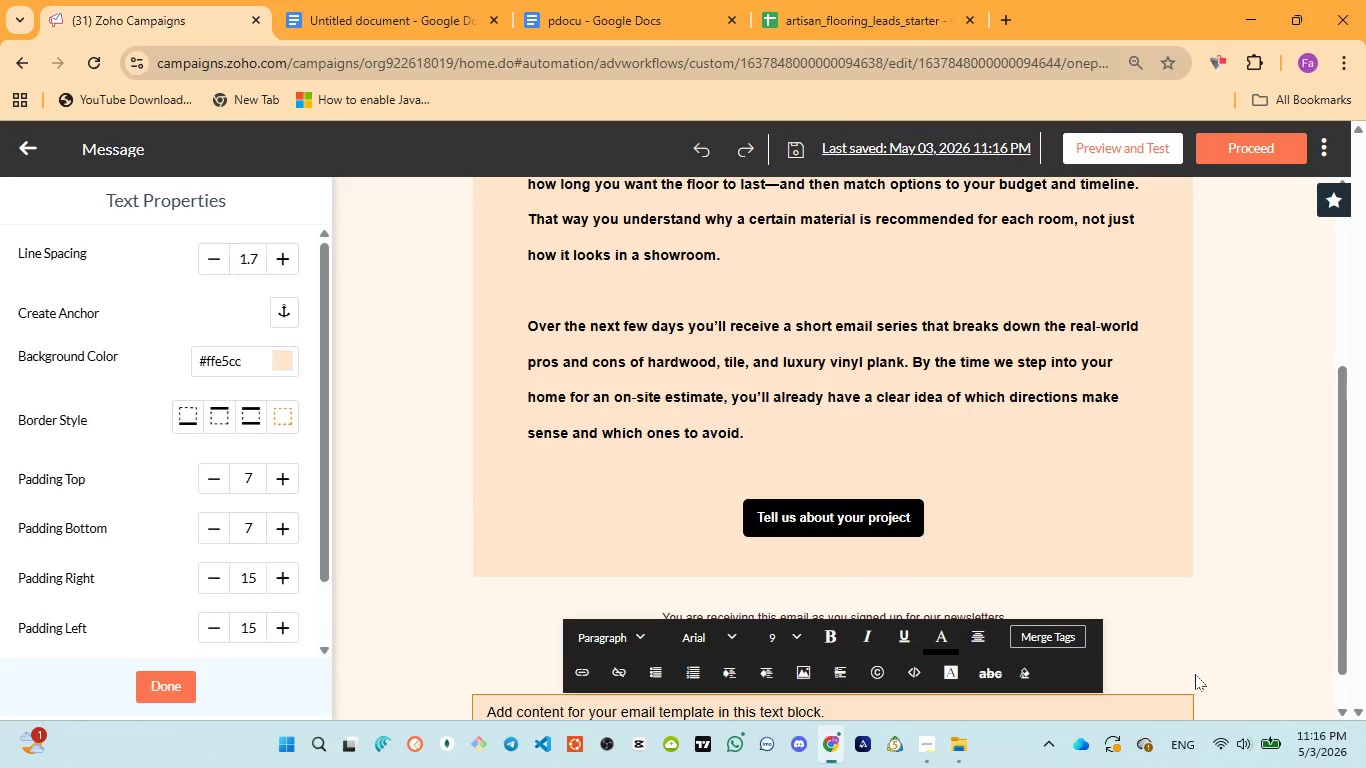 
left_click([1216, 680])
 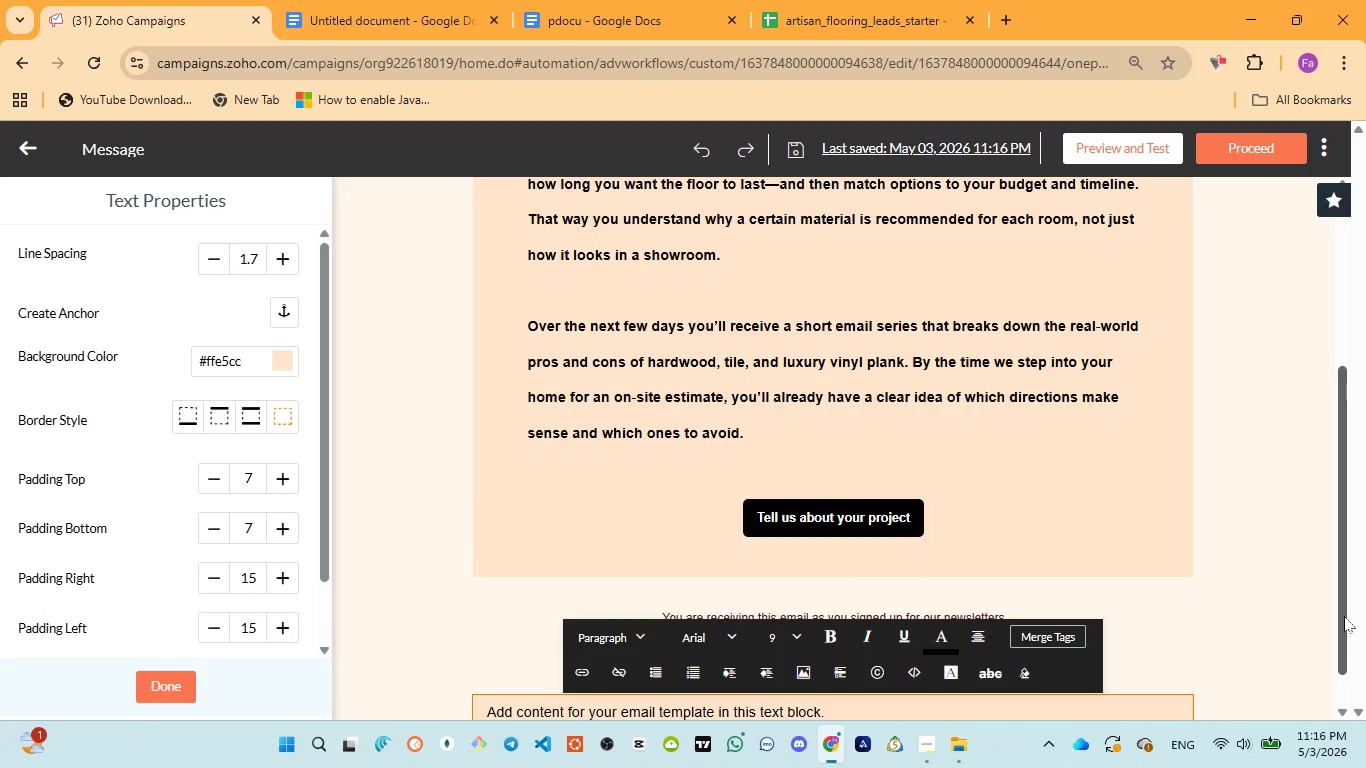 
left_click_drag(start_coordinate=[1344, 616], to_coordinate=[1342, 681])
 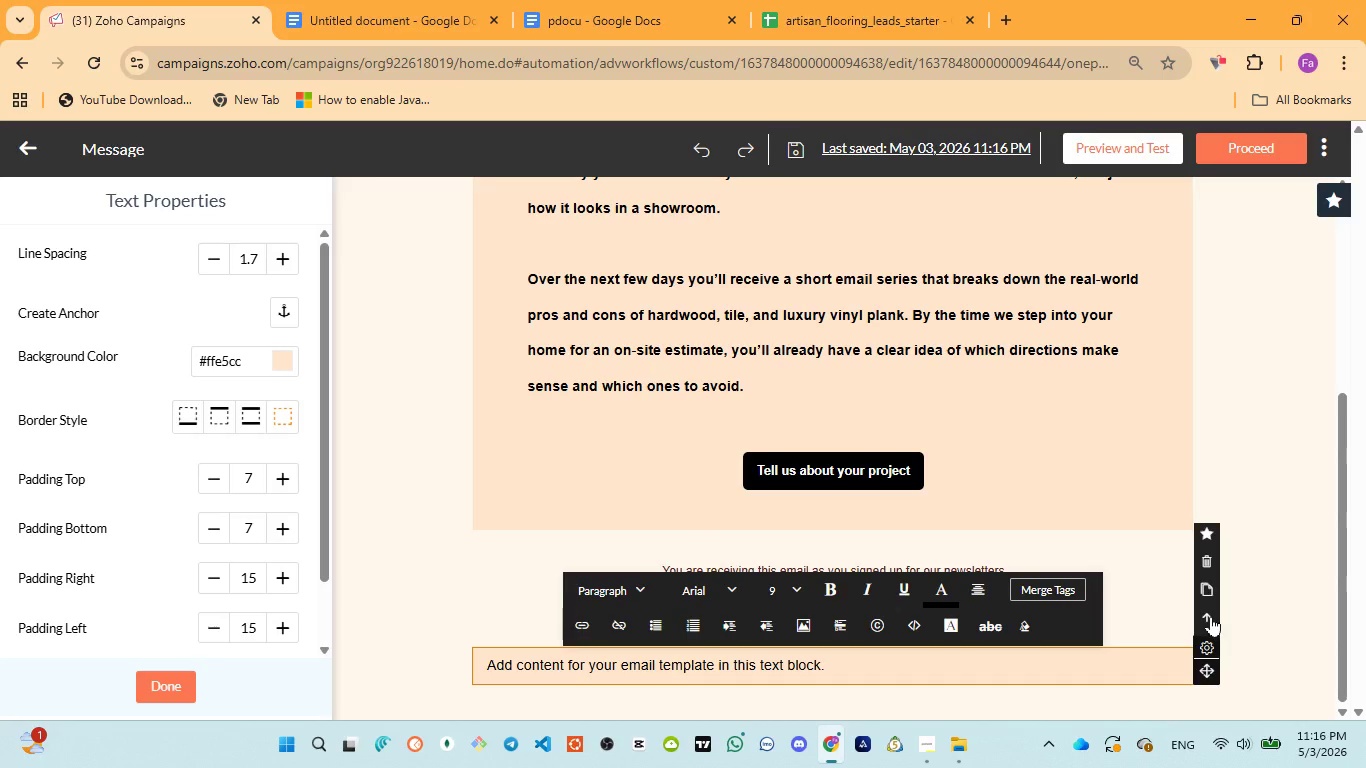 
left_click([1210, 615])
 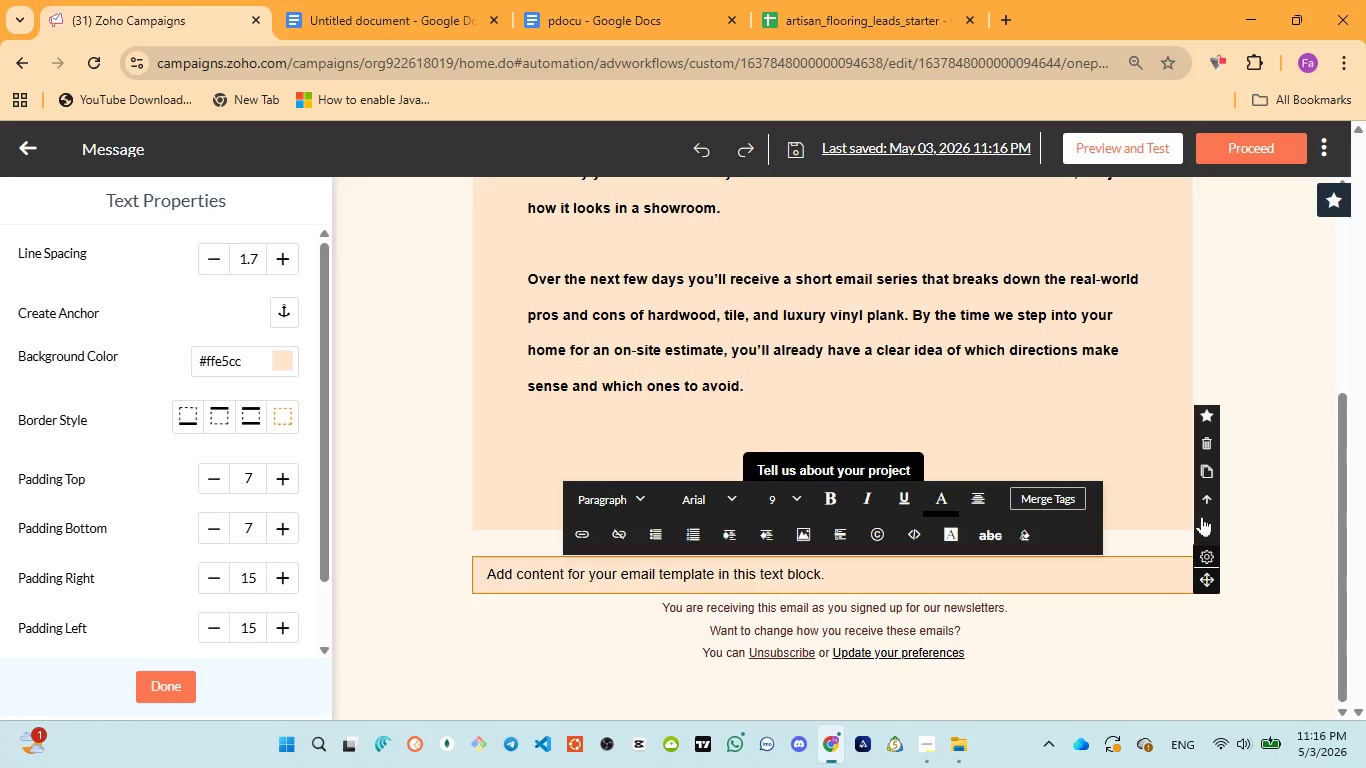 
wait(5.56)
 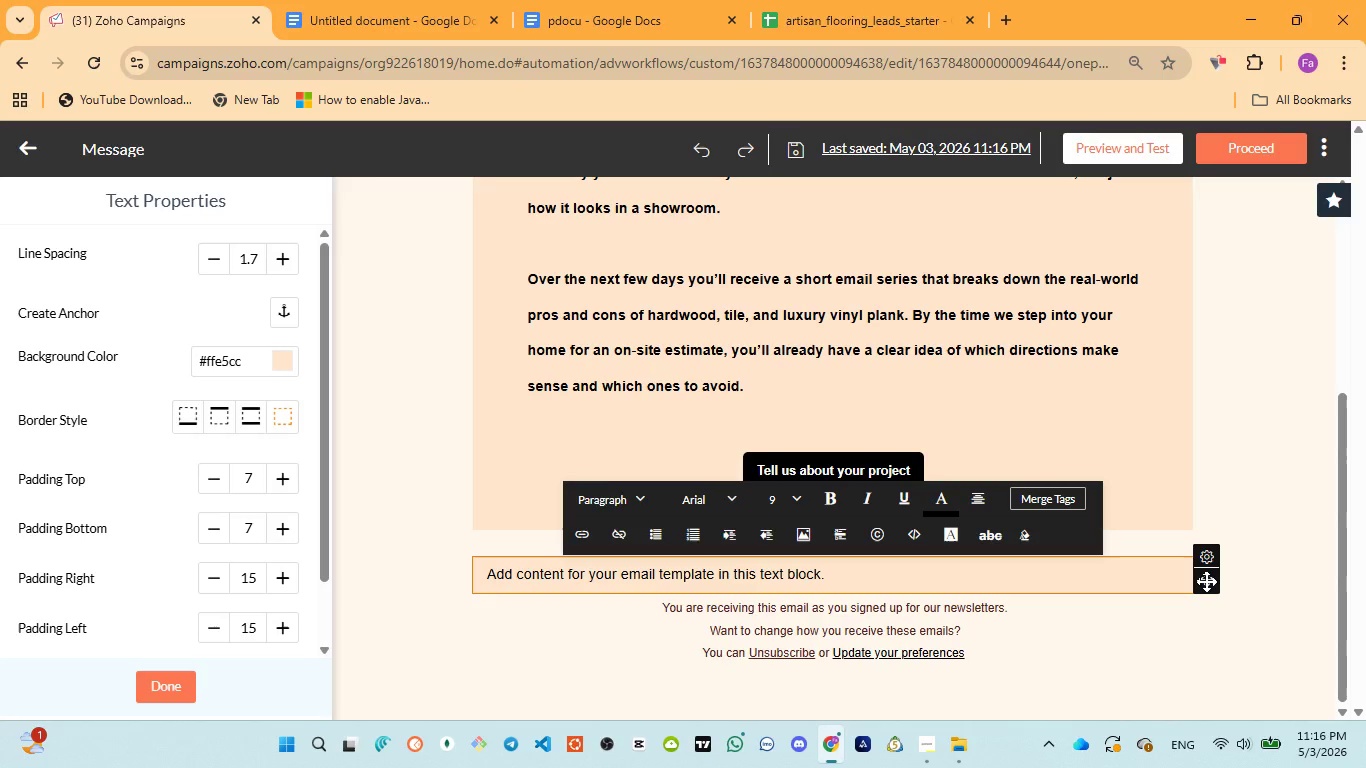 
left_click([1207, 492])
 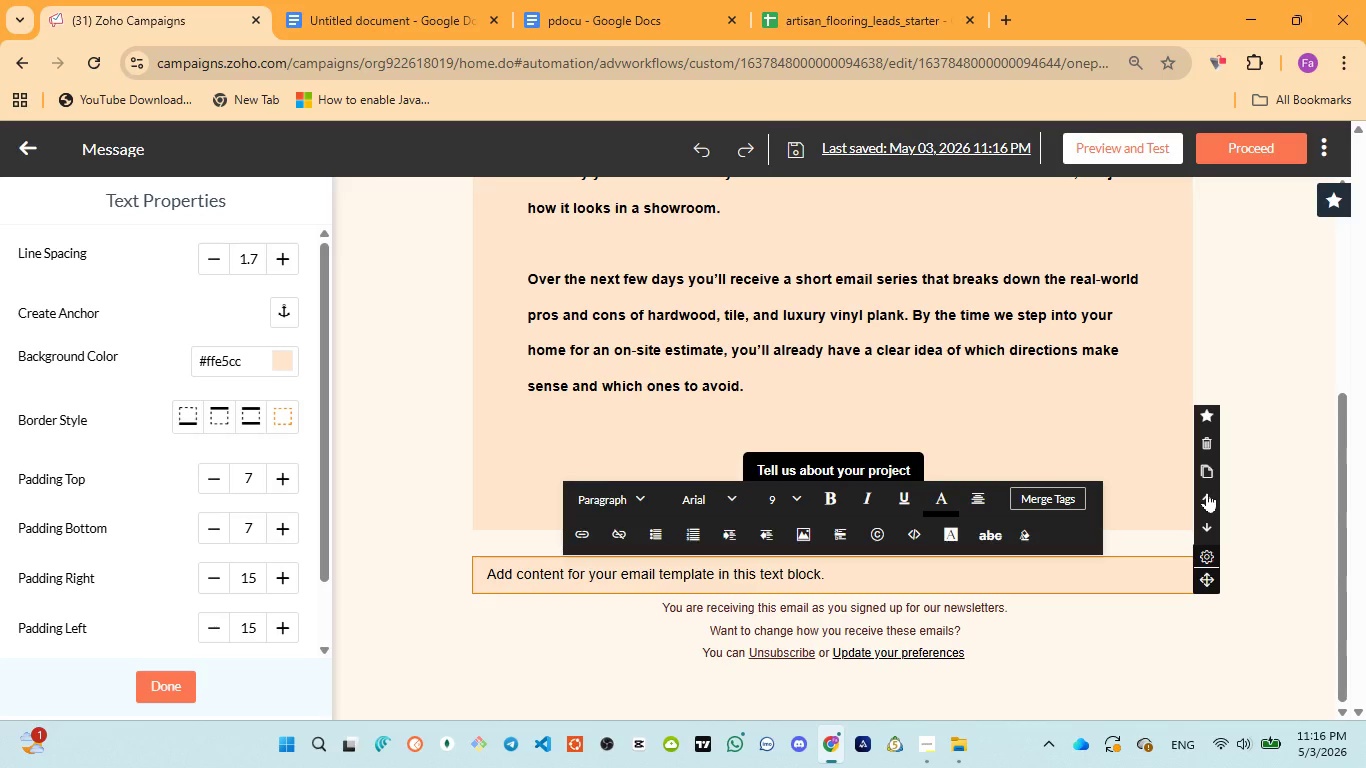 
double_click([1207, 492])
 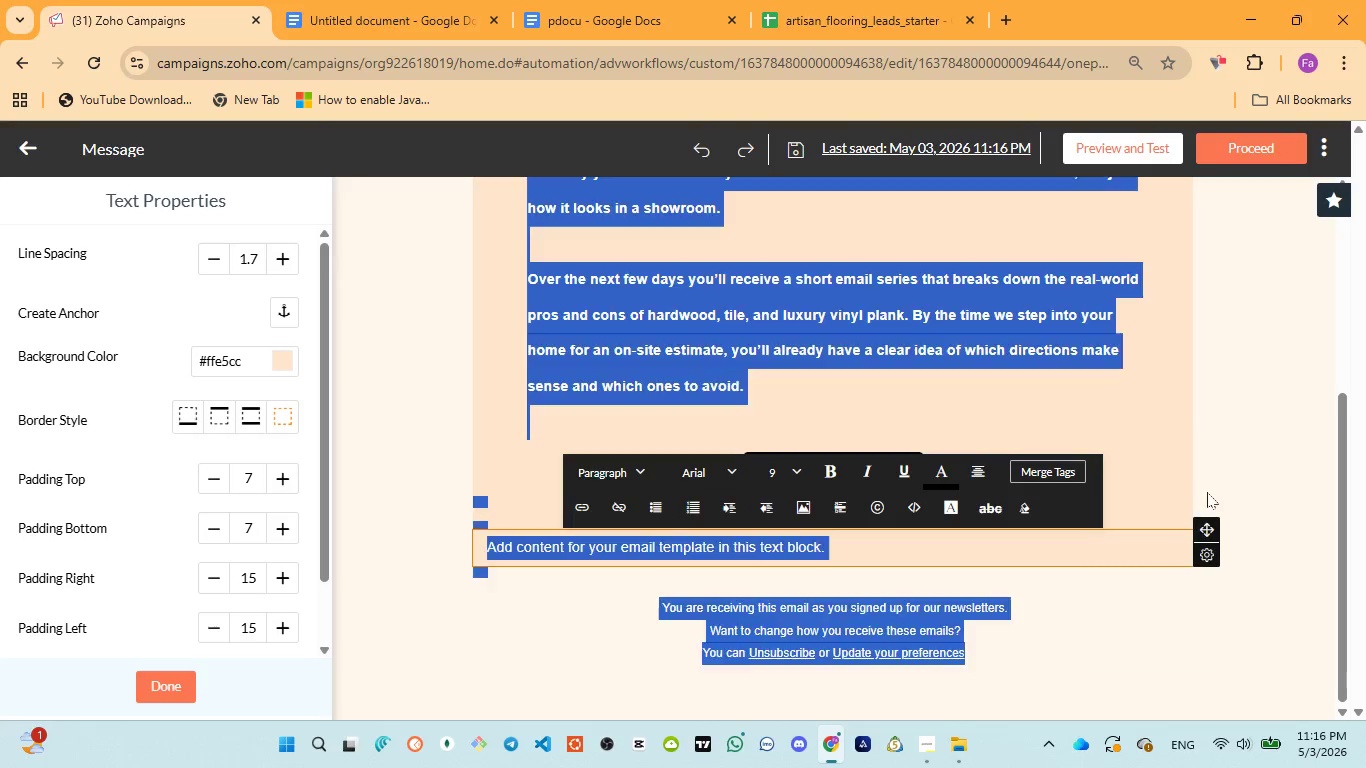 
triple_click([1207, 492])
 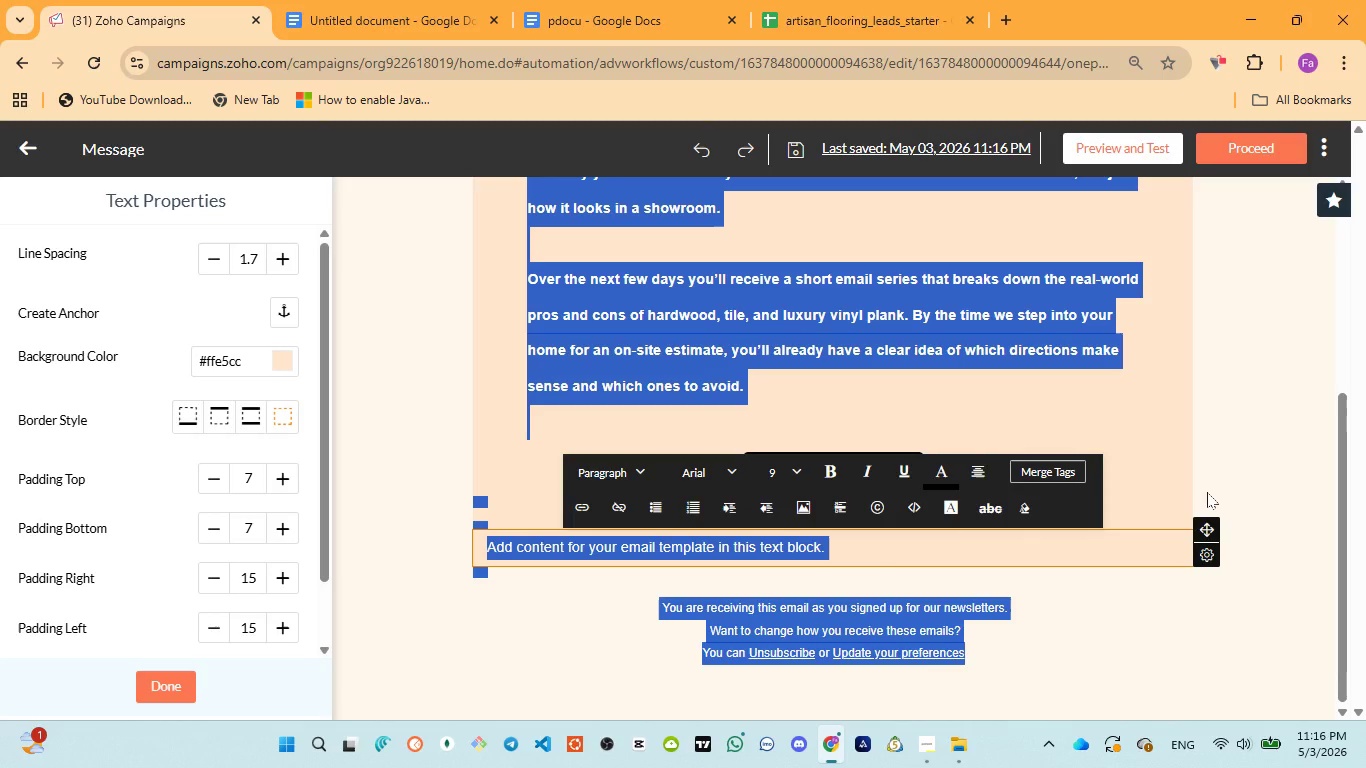 
left_click([1207, 492])
 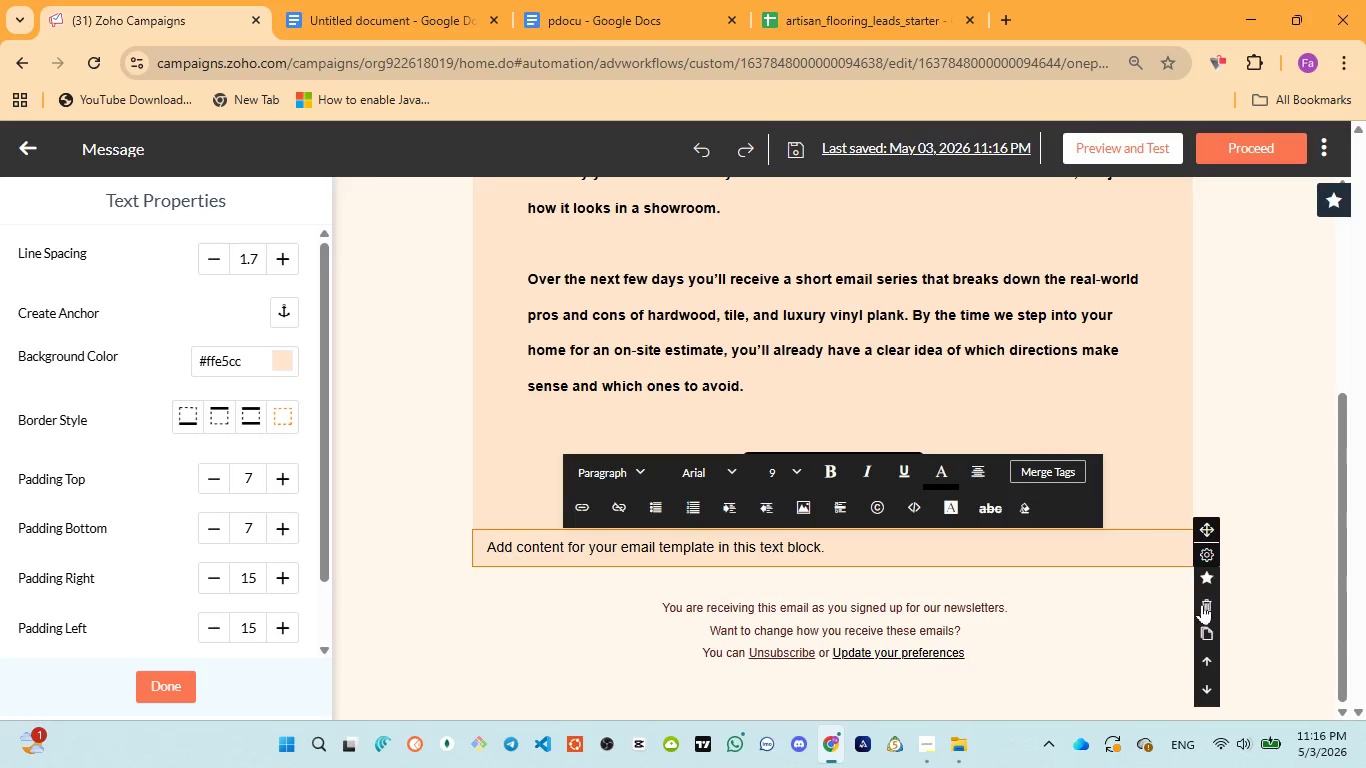 
wait(7.11)
 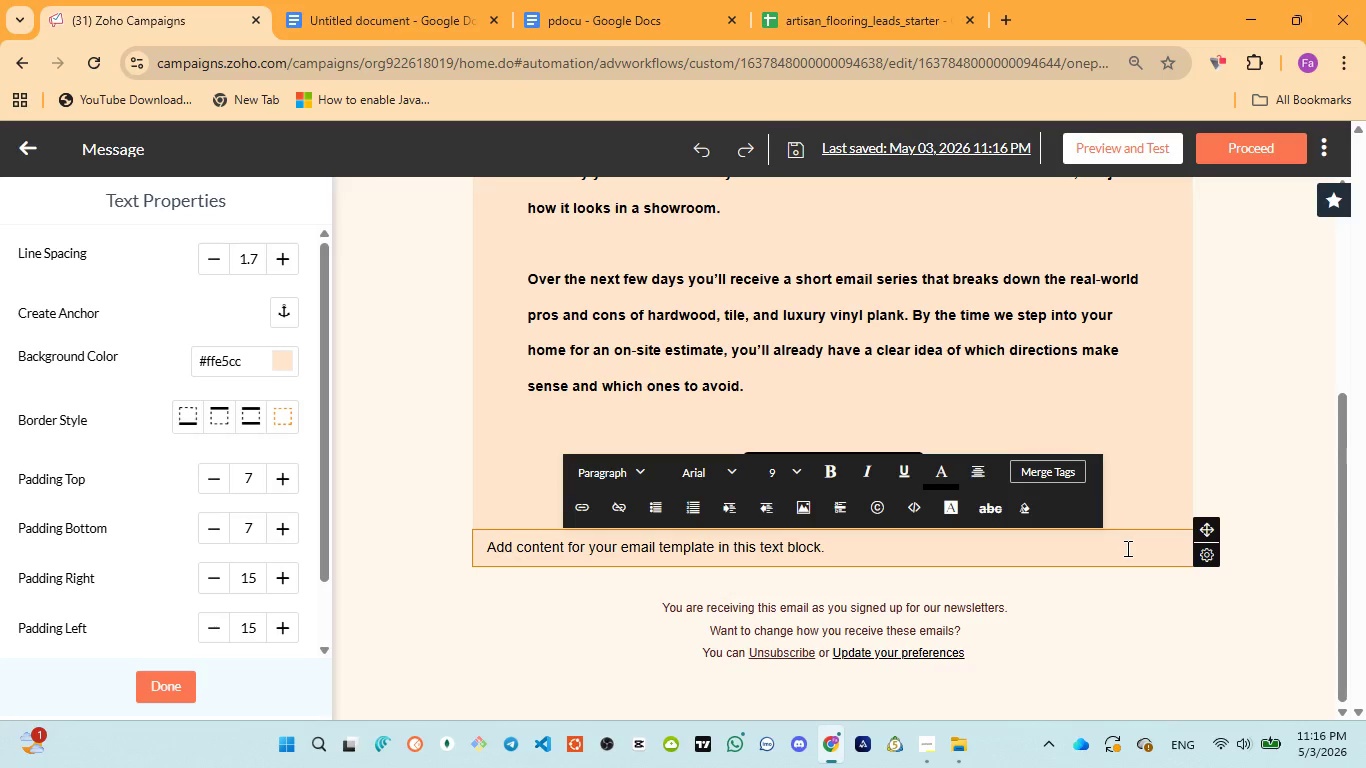 
left_click([1206, 657])
 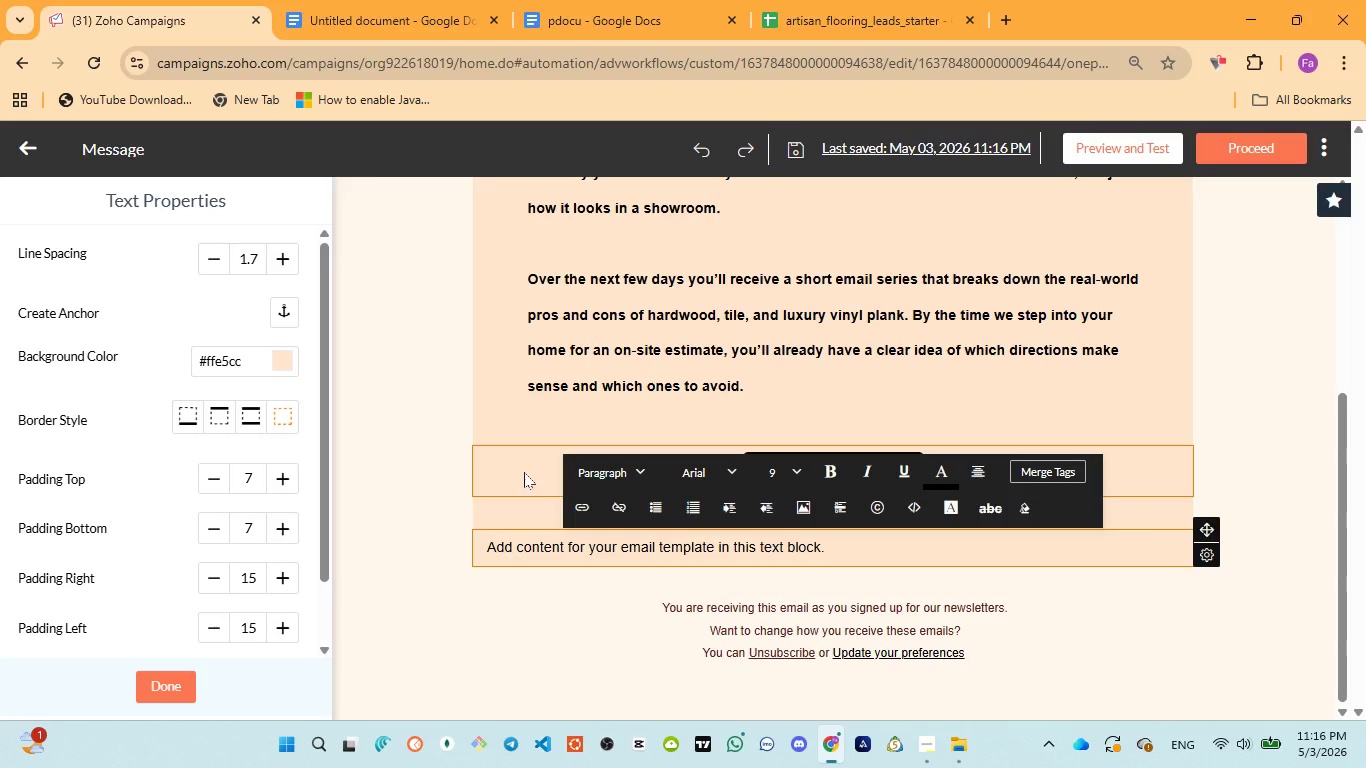 
left_click([539, 471])
 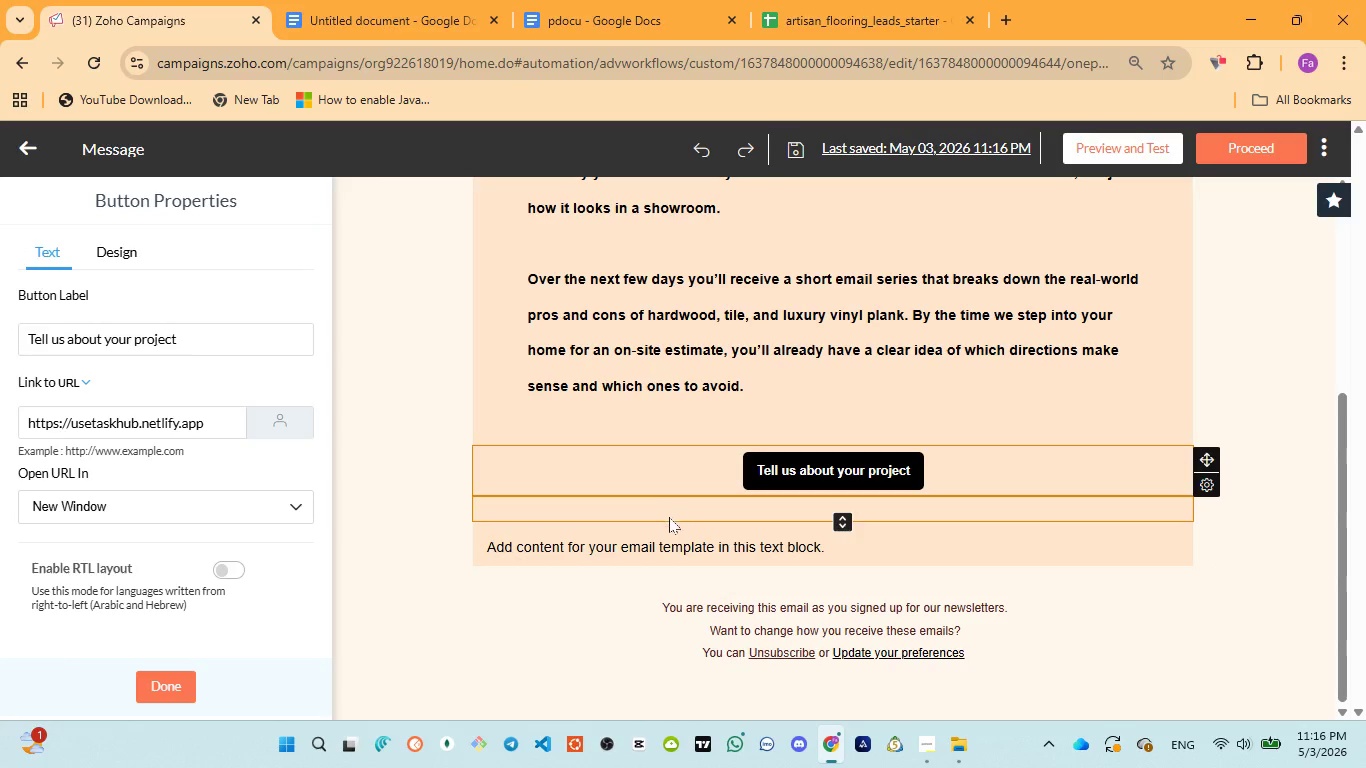 
left_click([669, 518])
 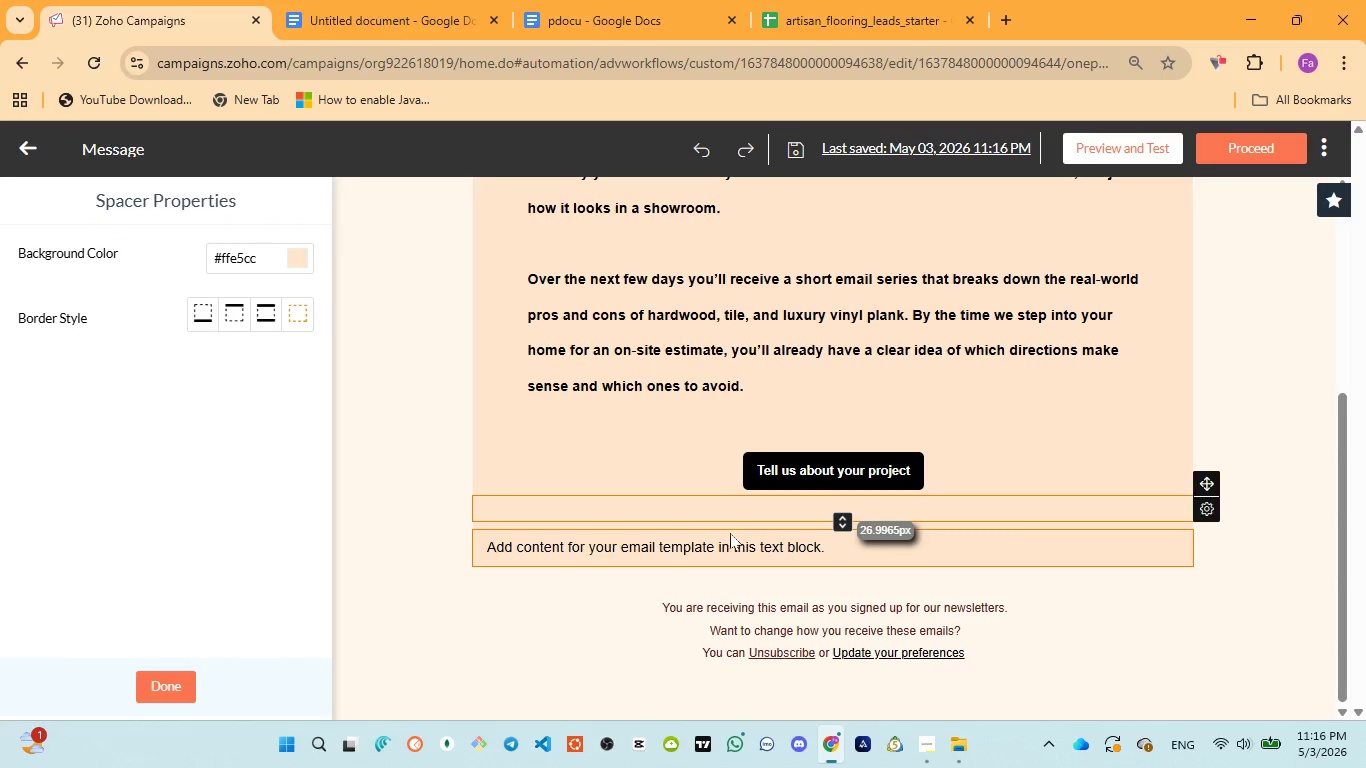 
left_click([722, 533])
 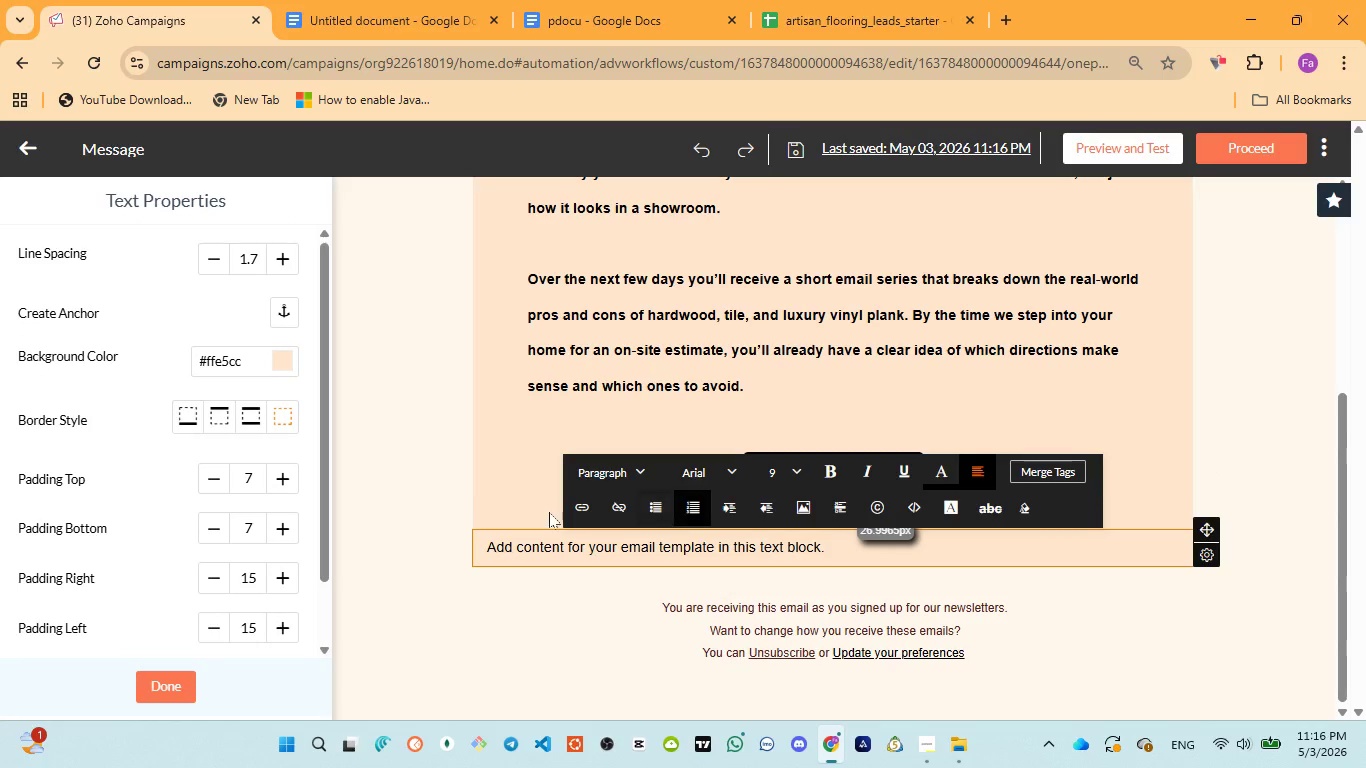 
left_click([505, 502])
 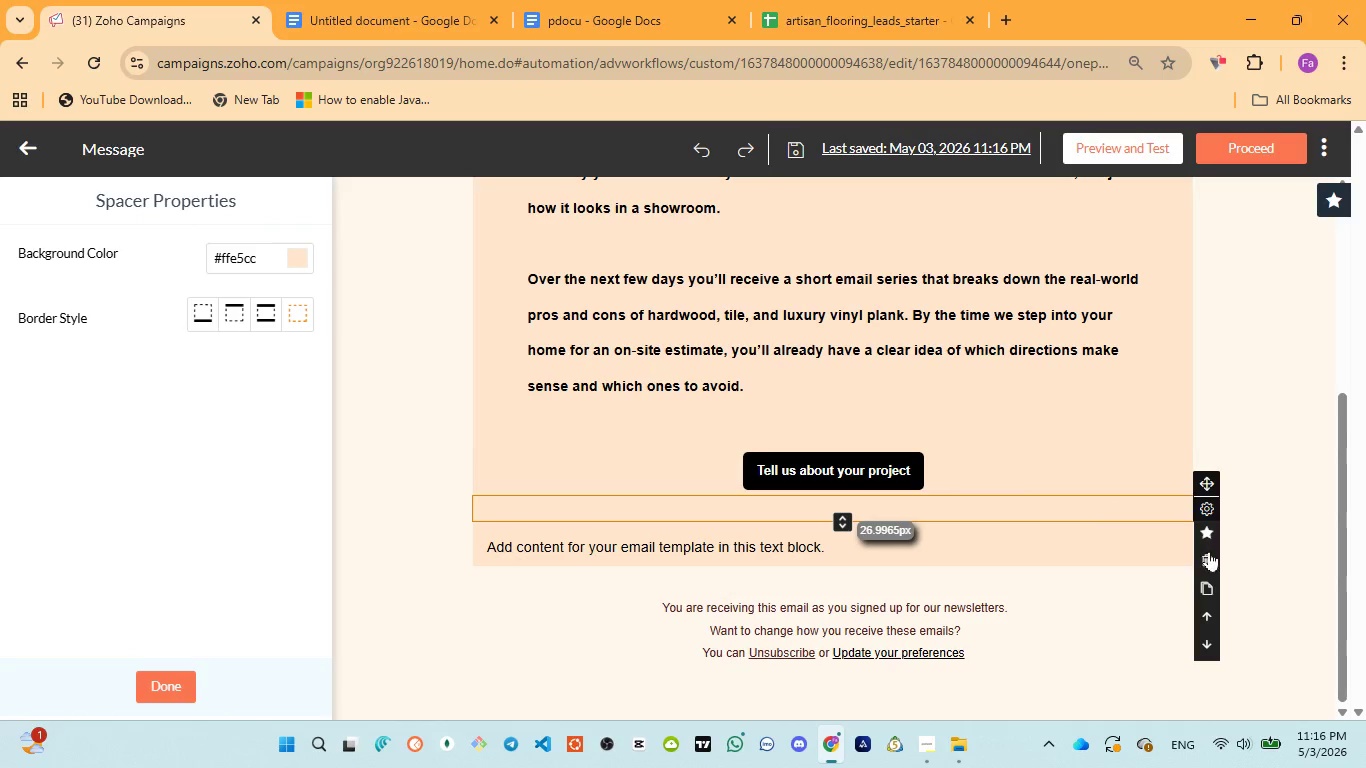 
left_click([1206, 559])
 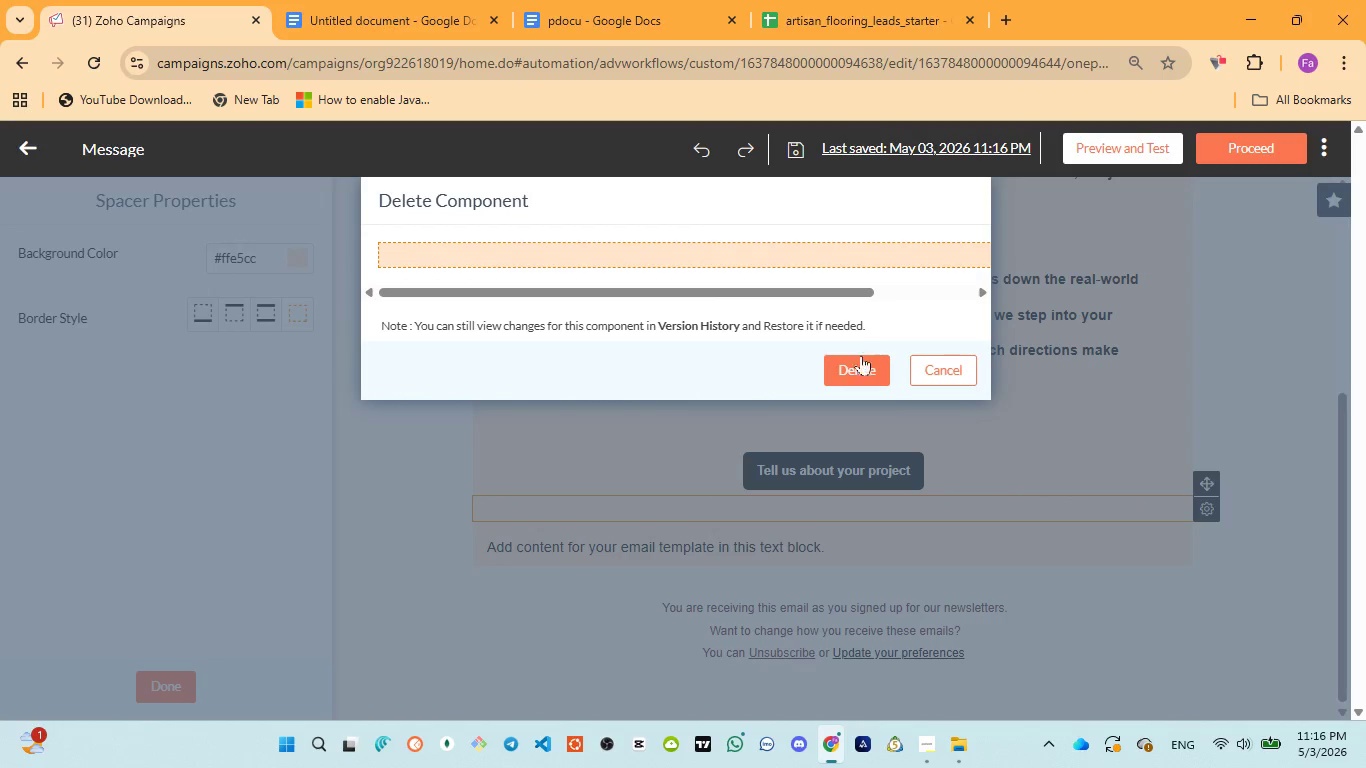 
left_click([860, 359])
 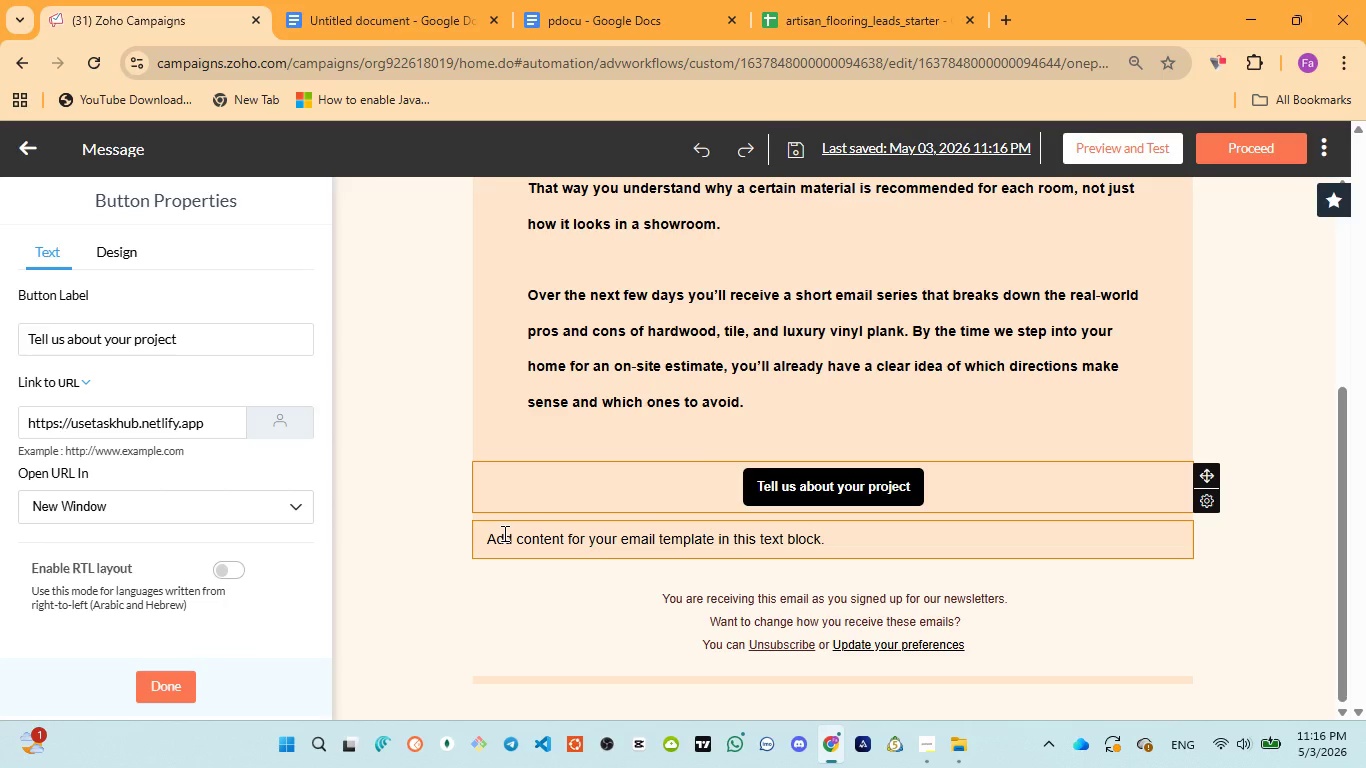 
left_click([492, 534])
 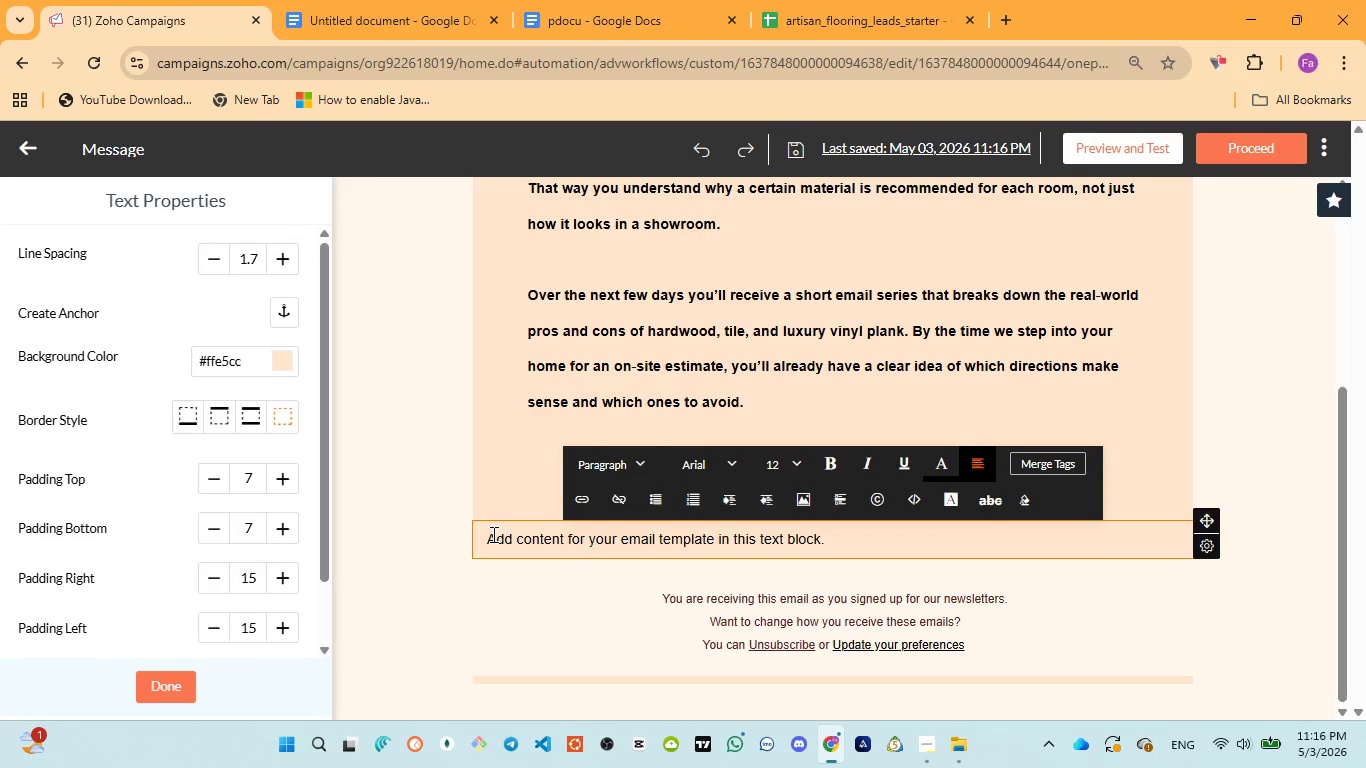 
key(ArrowLeft)
 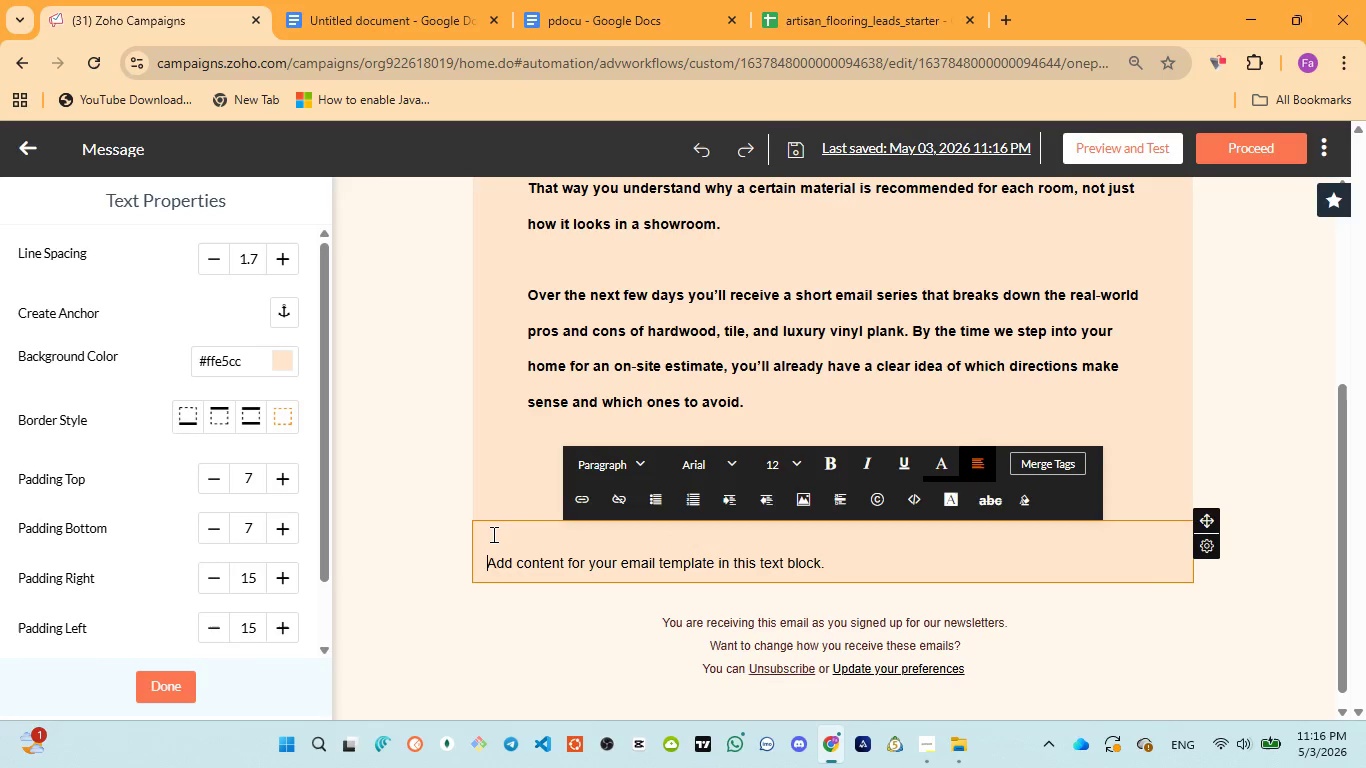 
key(Enter)
 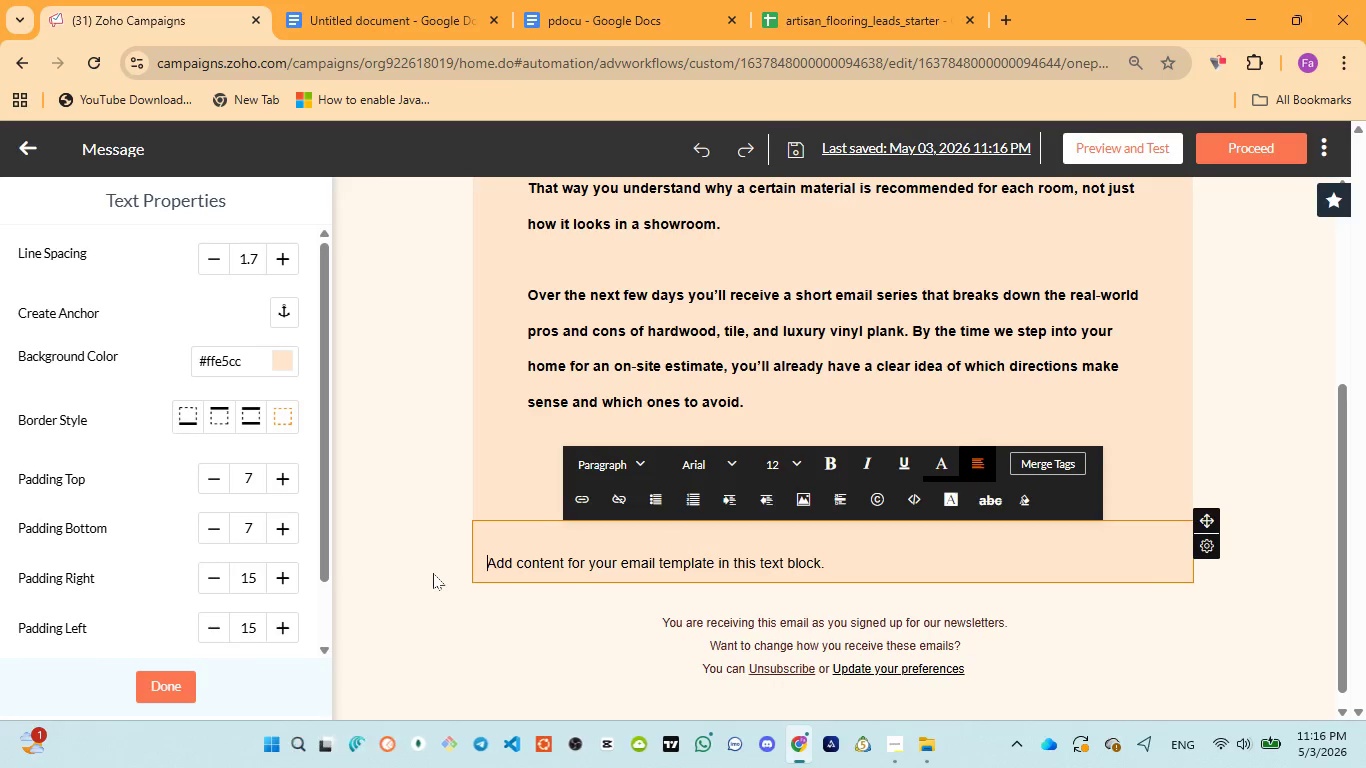 
left_click([433, 573])
 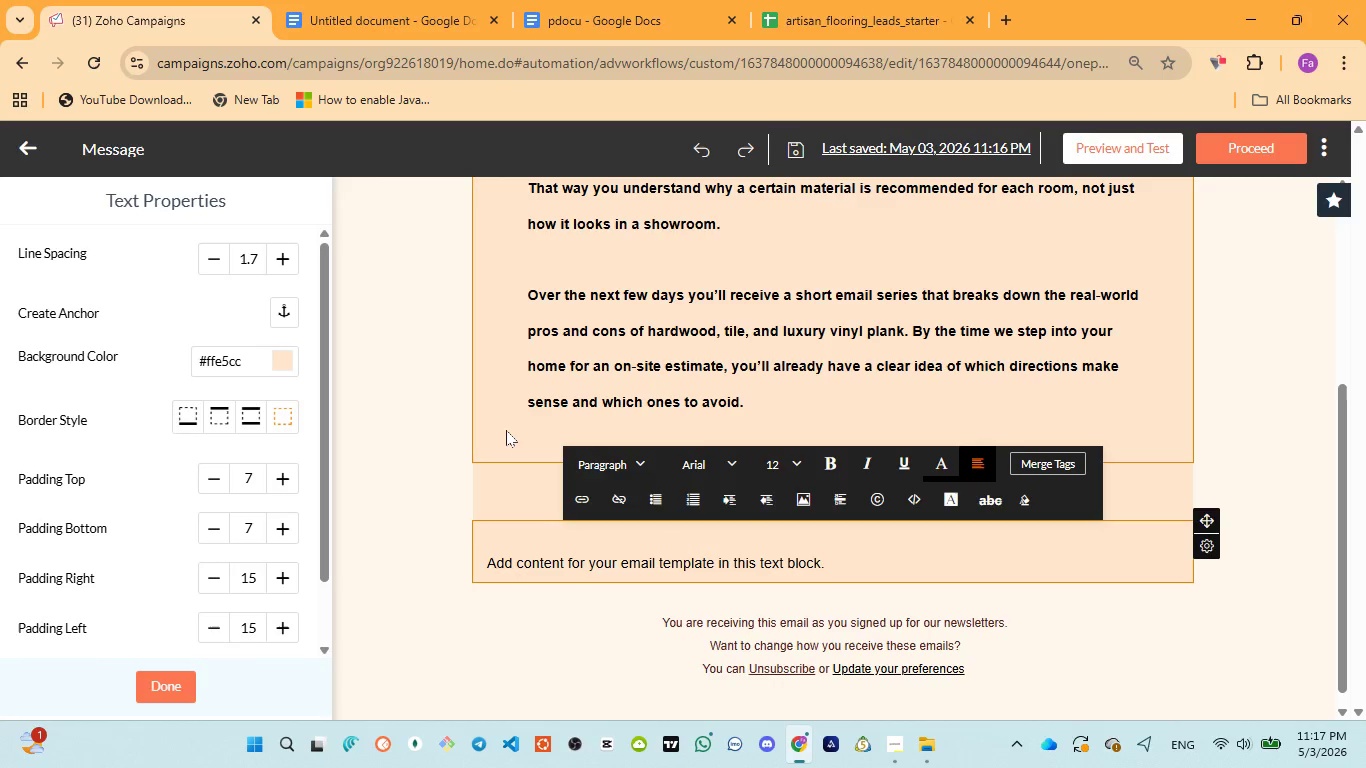 
left_click([529, 424])
 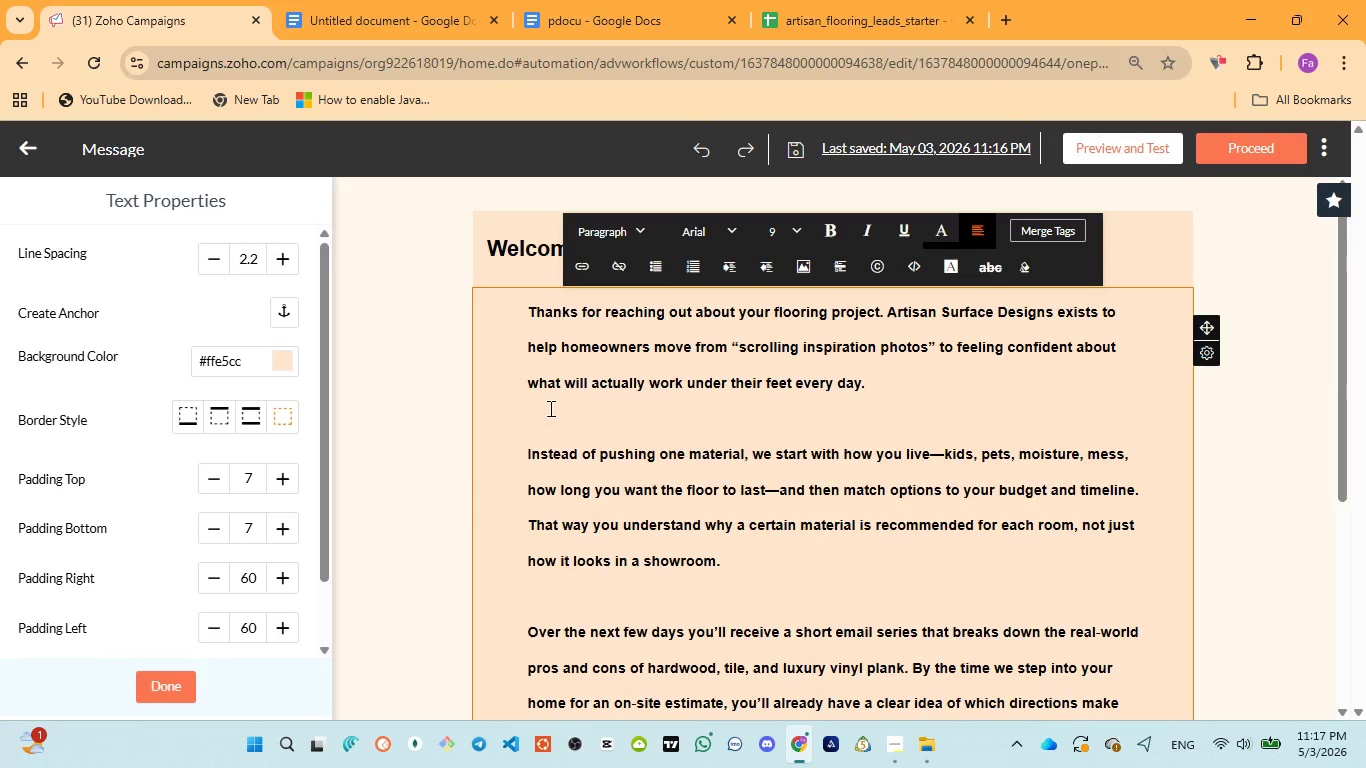 
left_click([552, 407])
 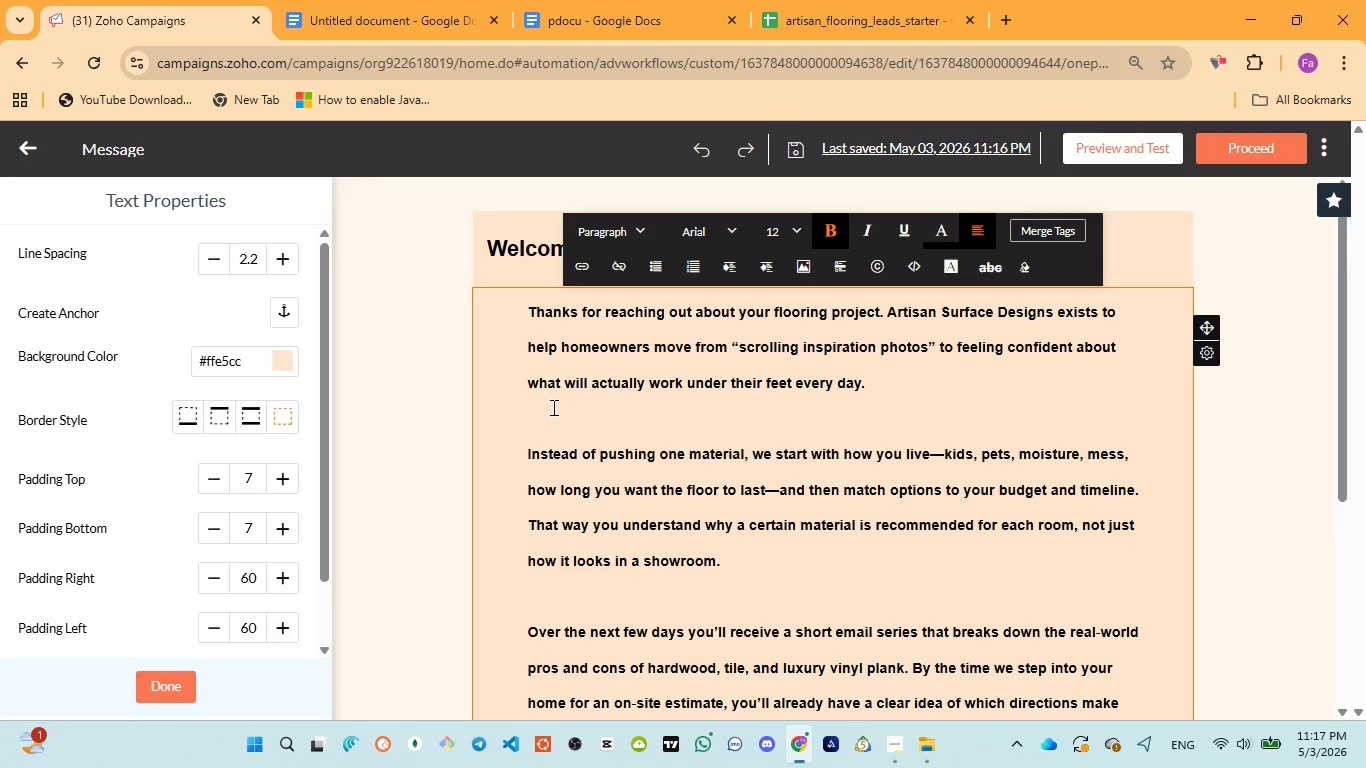 
key(Backspace)
 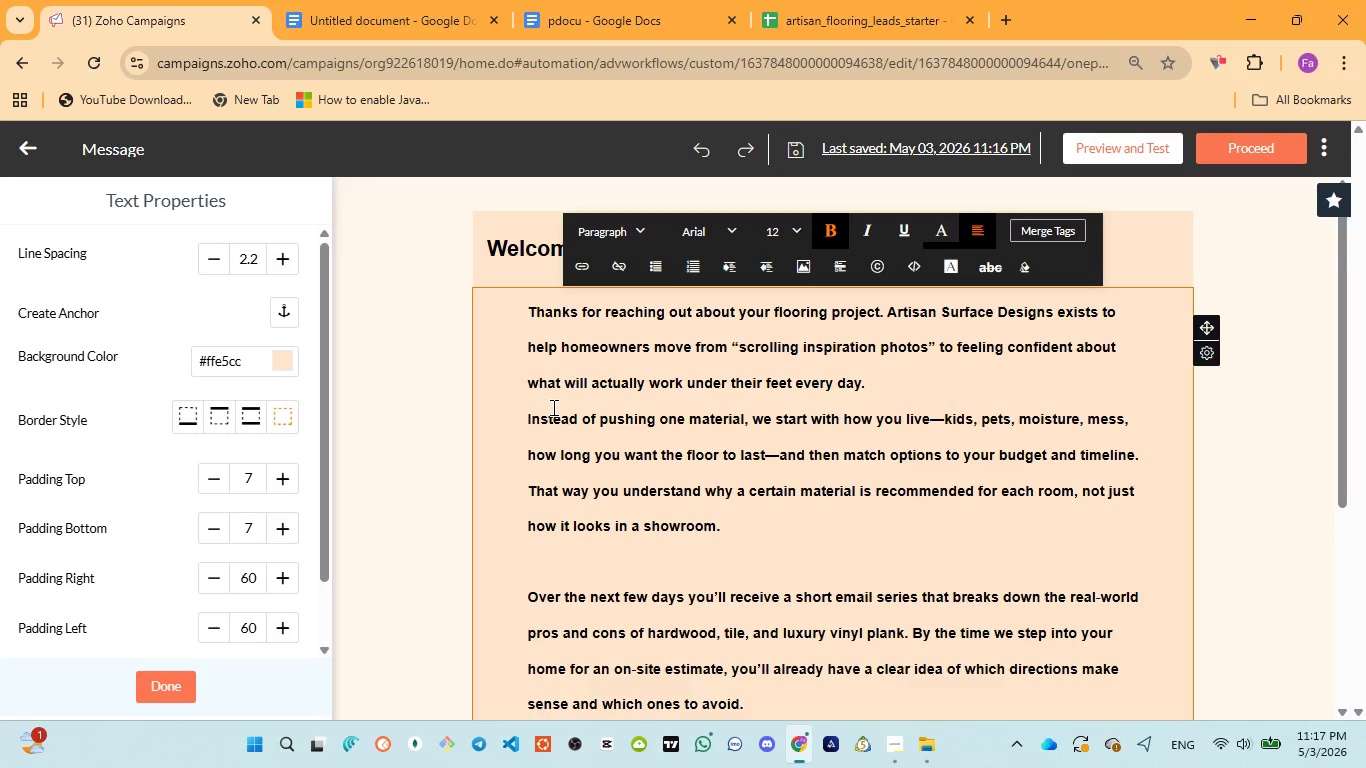 
key(Enter)
 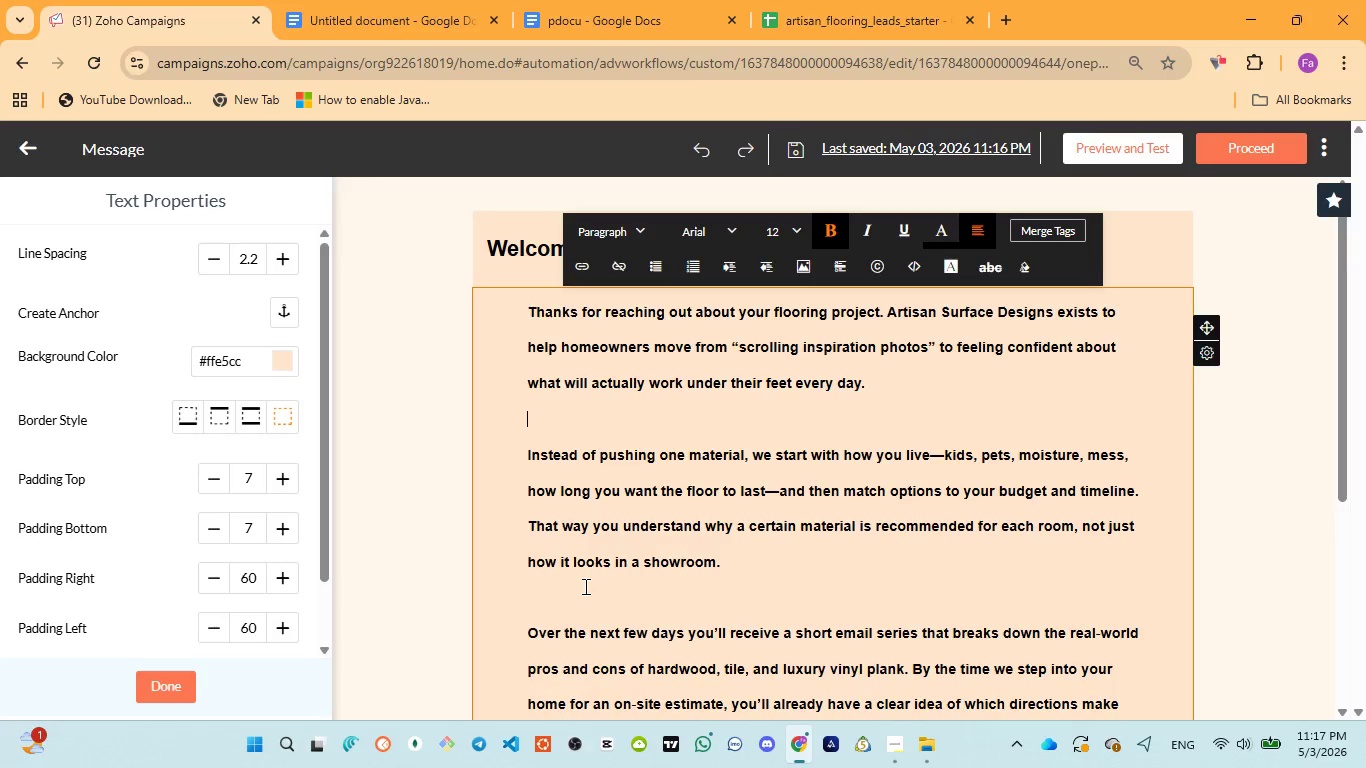 
left_click([584, 589])
 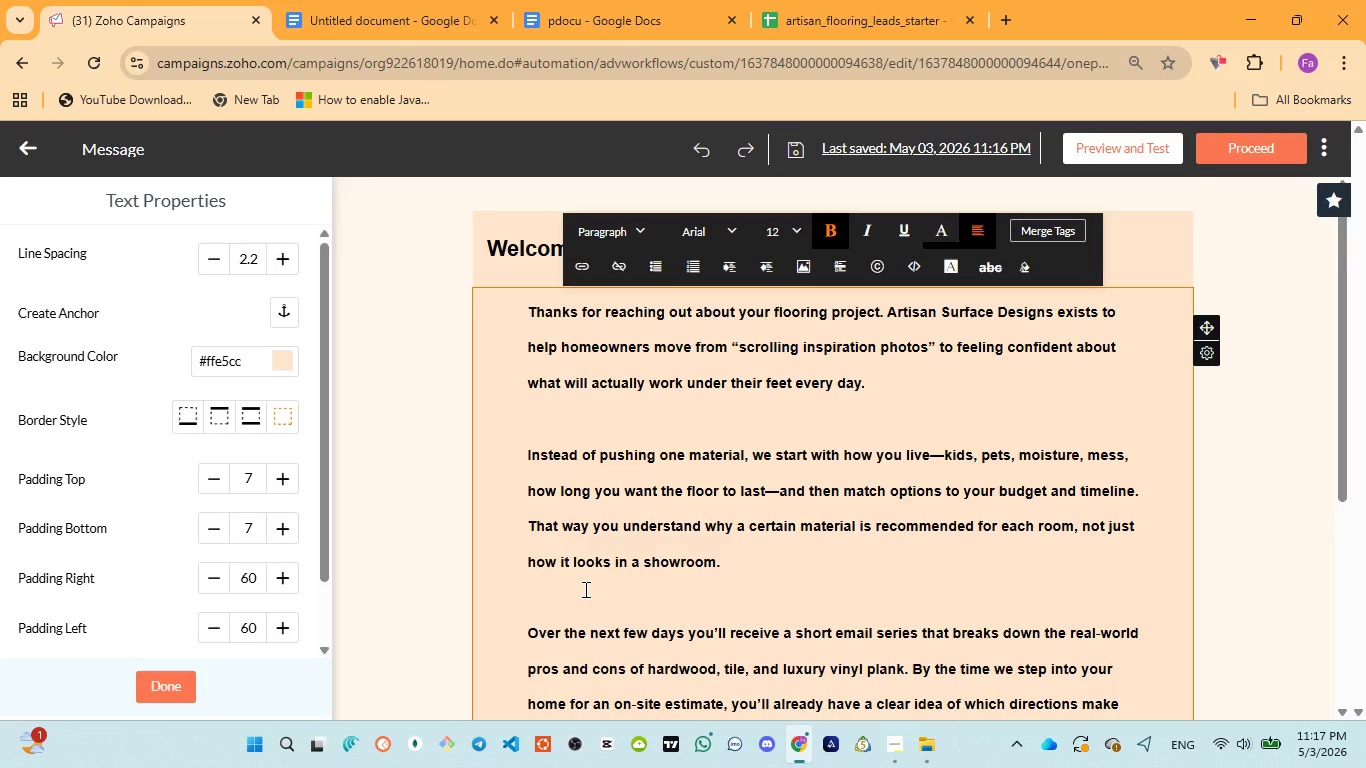 
key(Backspace)
 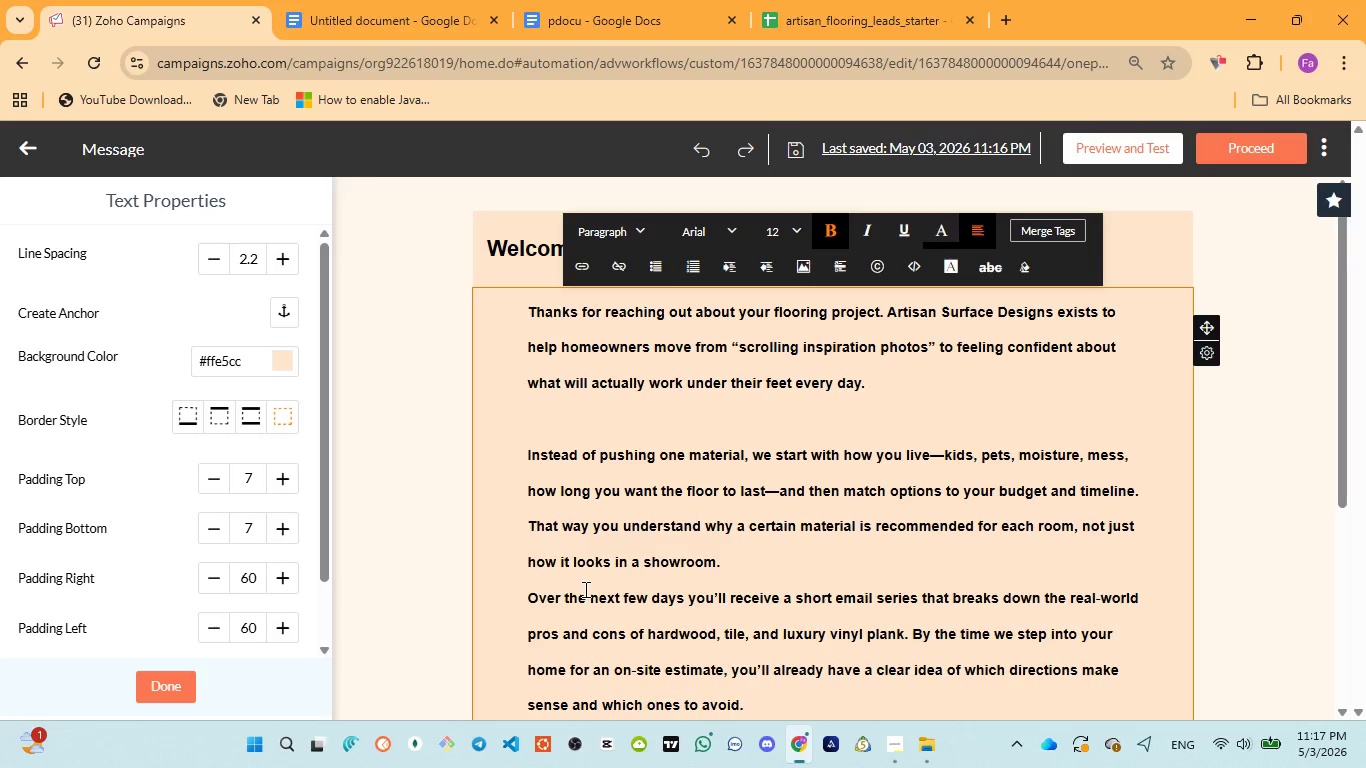 
key(Enter)
 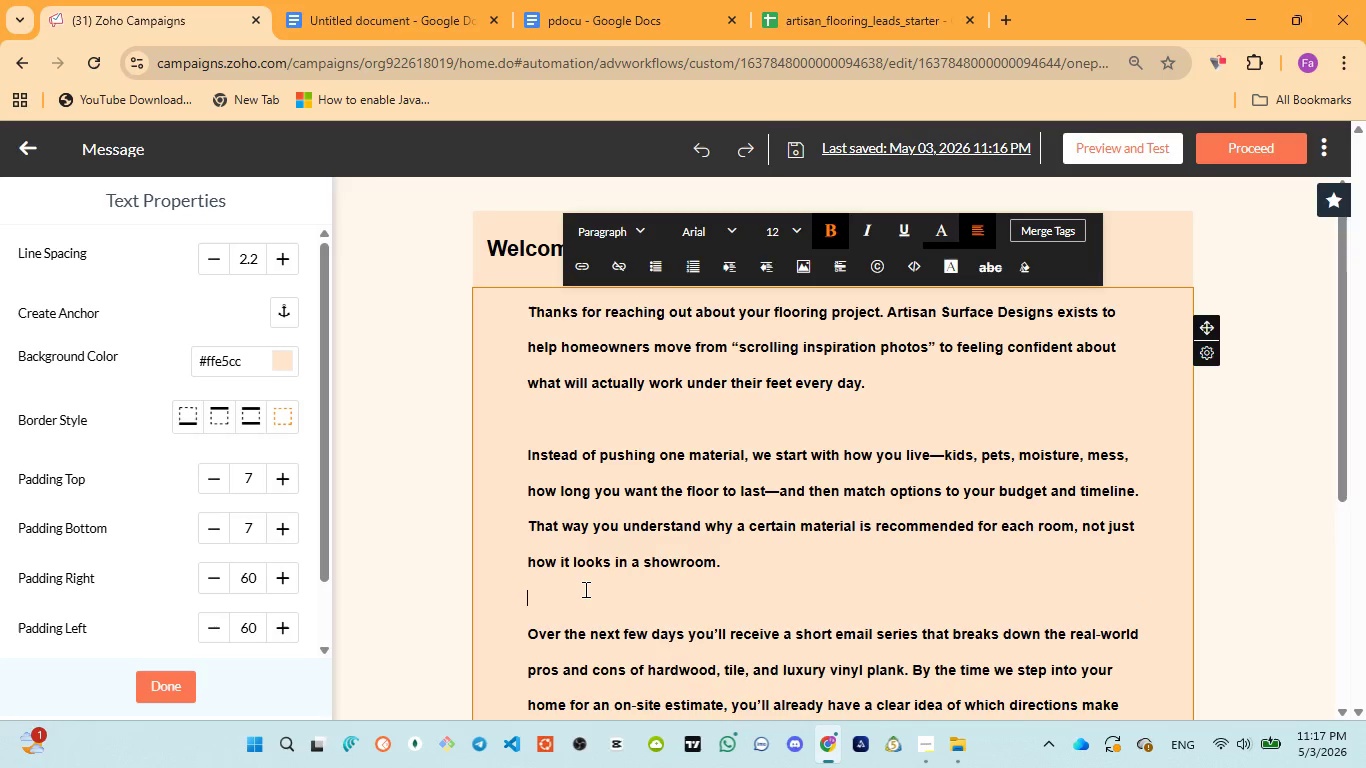 
hold_key(key=ArrowDown, duration=1.19)
 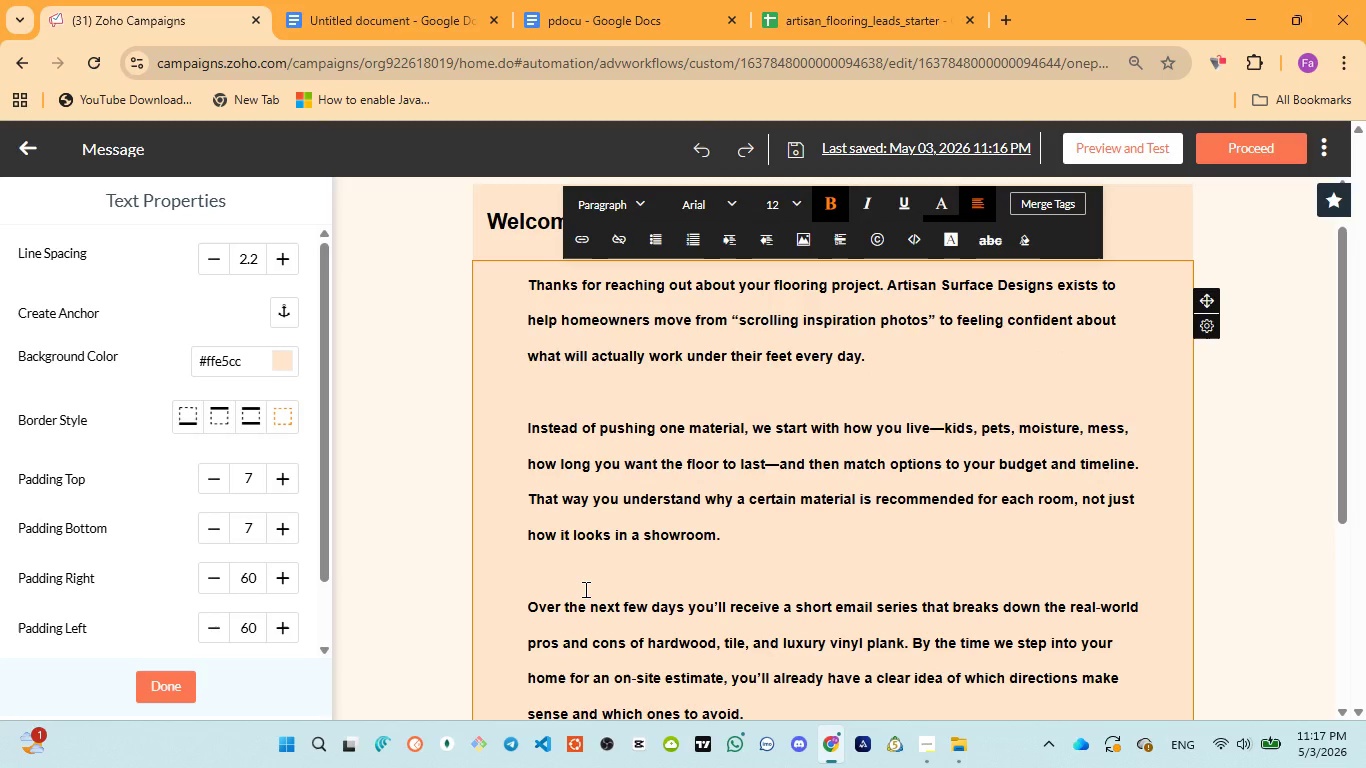 
key(ArrowDown)
 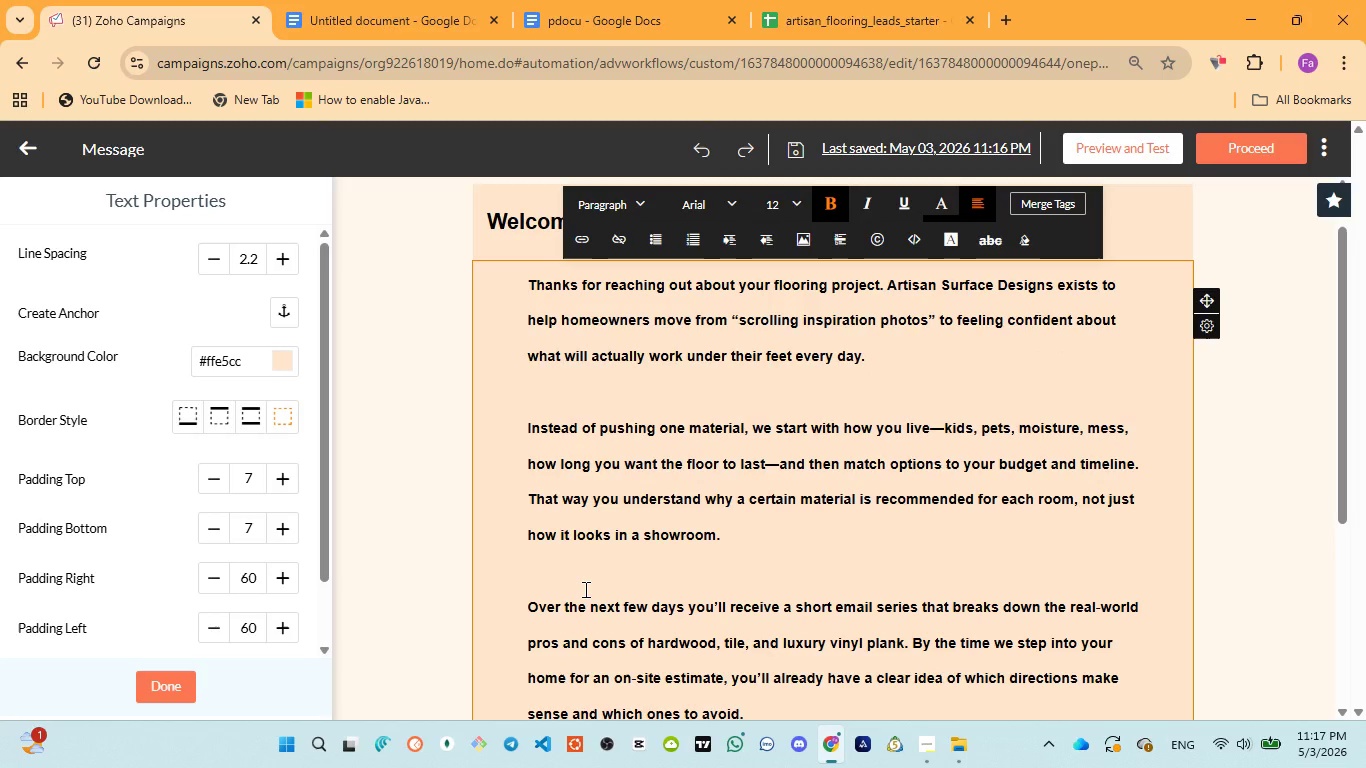 
key(ArrowDown)
 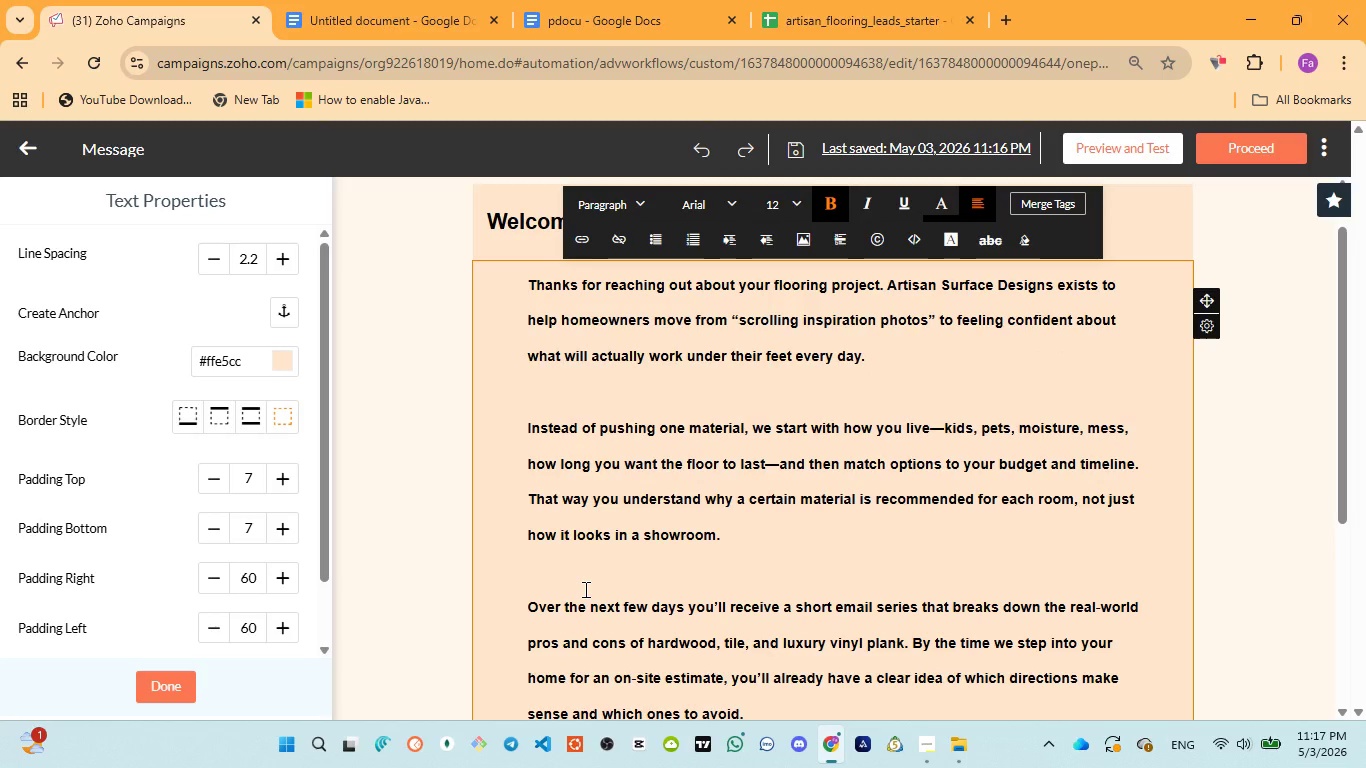 
key(ArrowDown)
 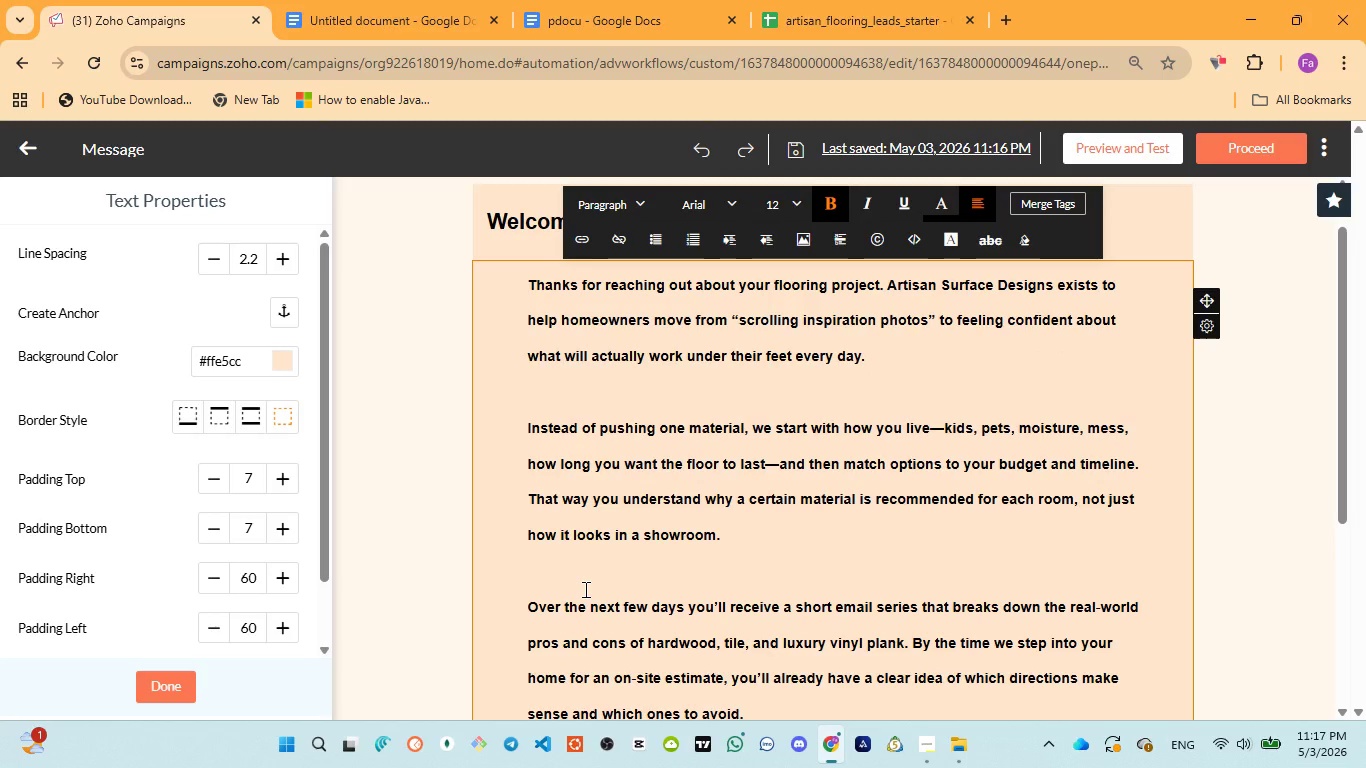 
key(ArrowDown)
 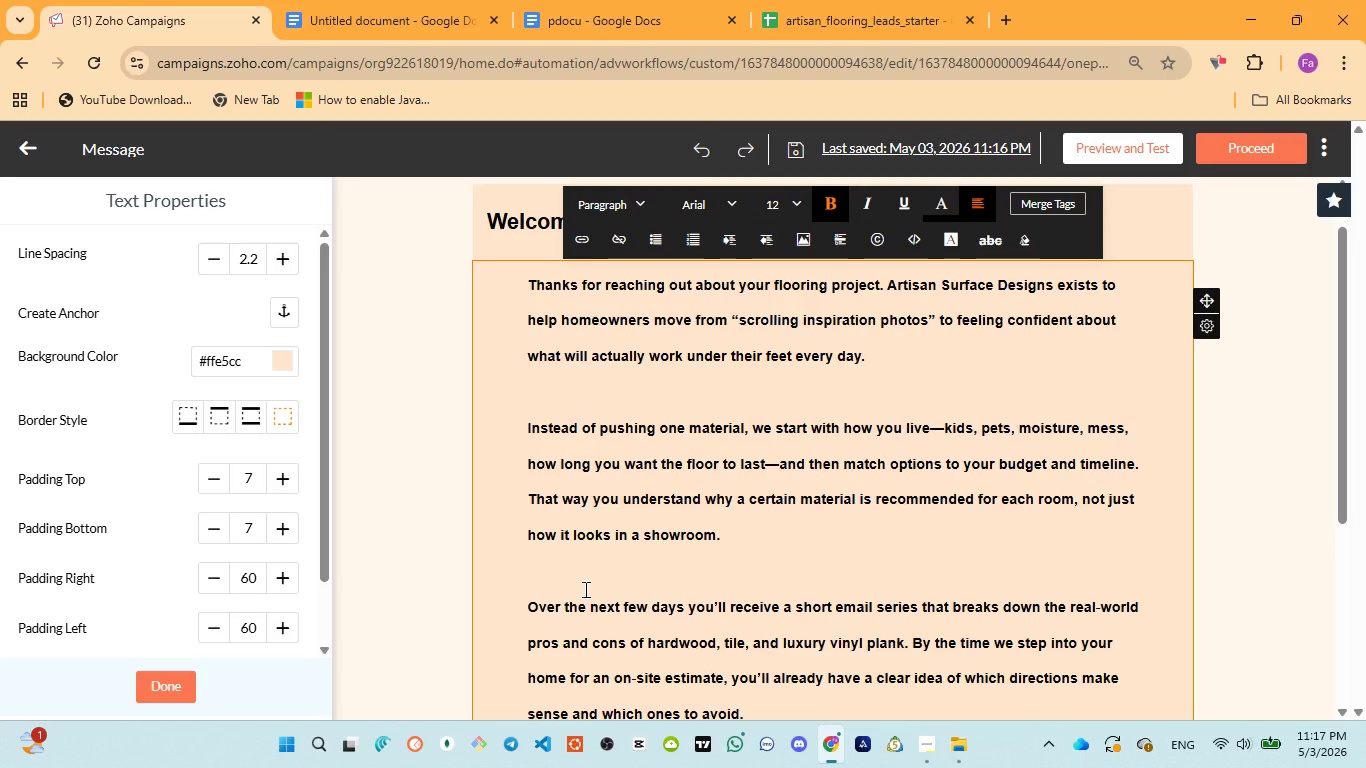 
key(ArrowDown)
 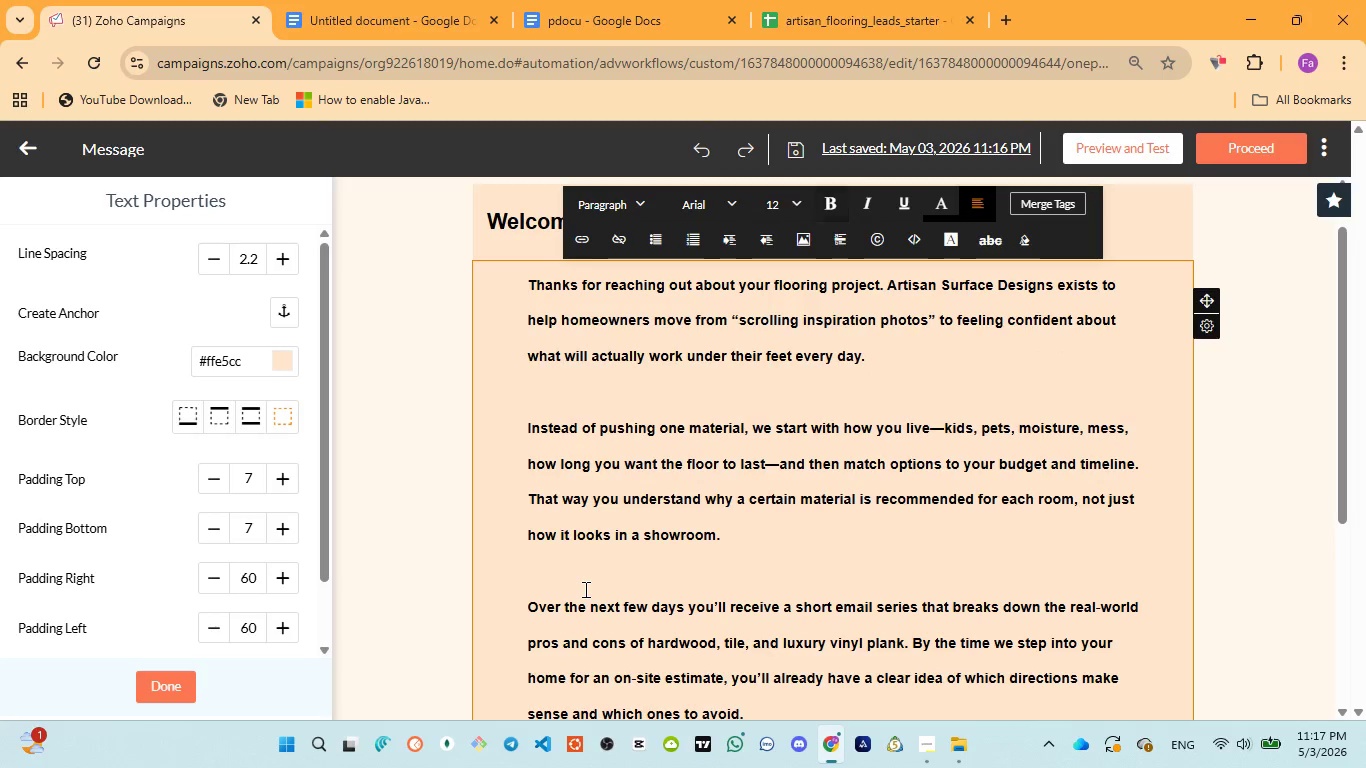 
key(ArrowDown)
 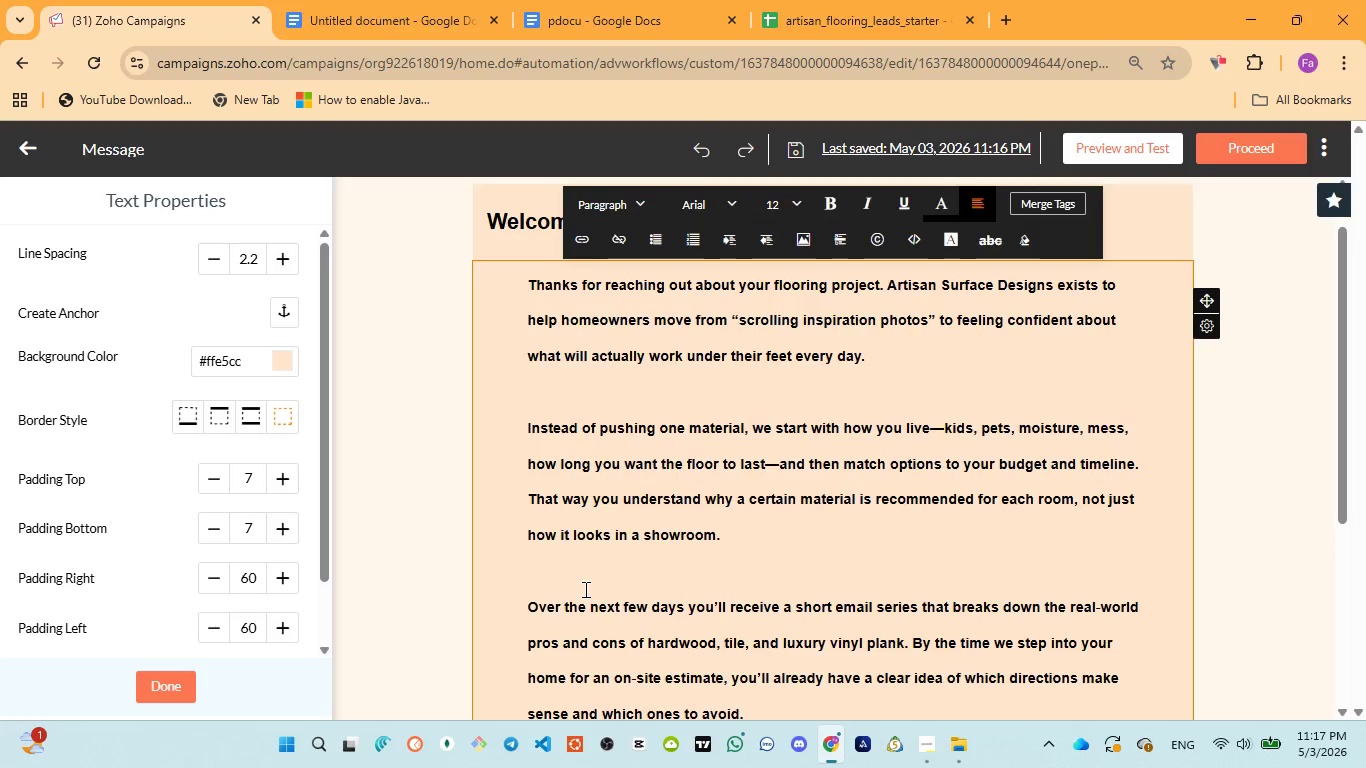 
key(ArrowDown)
 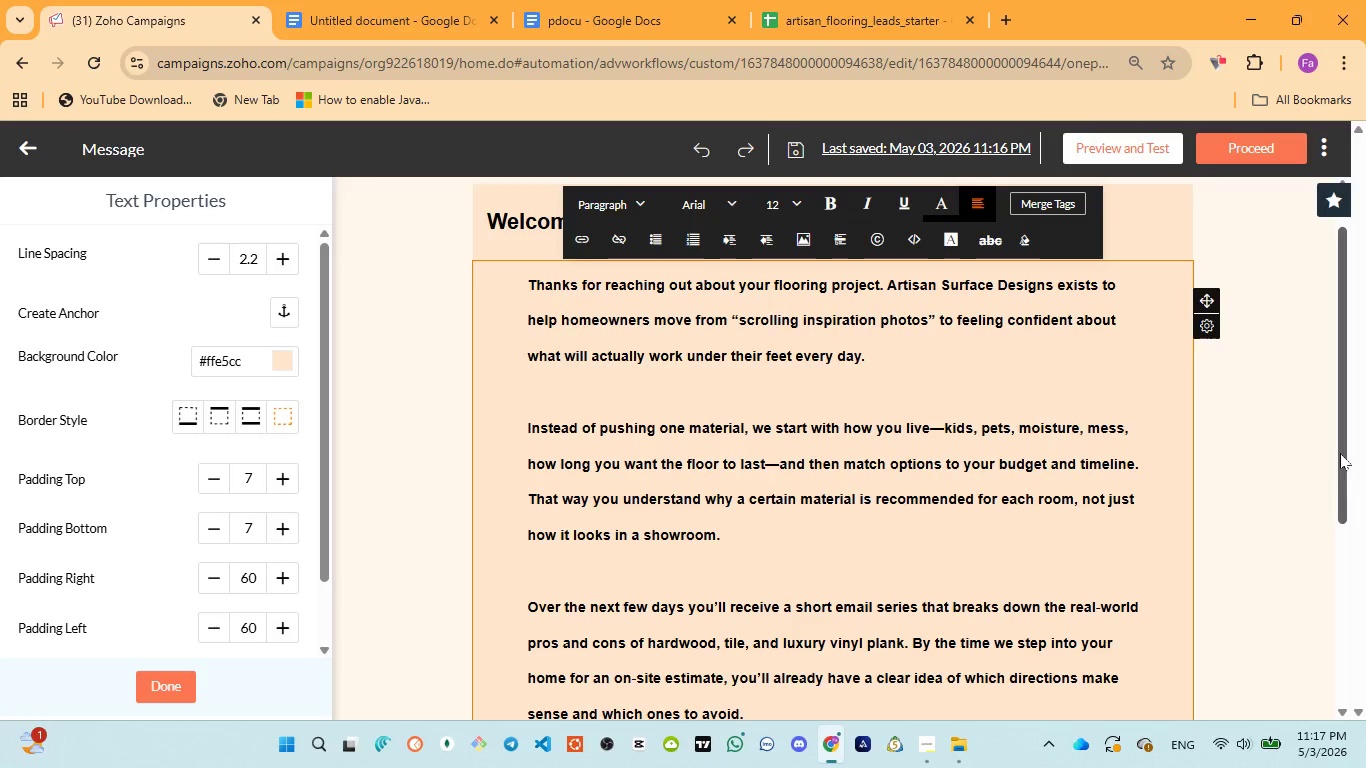 
left_click_drag(start_coordinate=[1340, 453], to_coordinate=[1340, 503])
 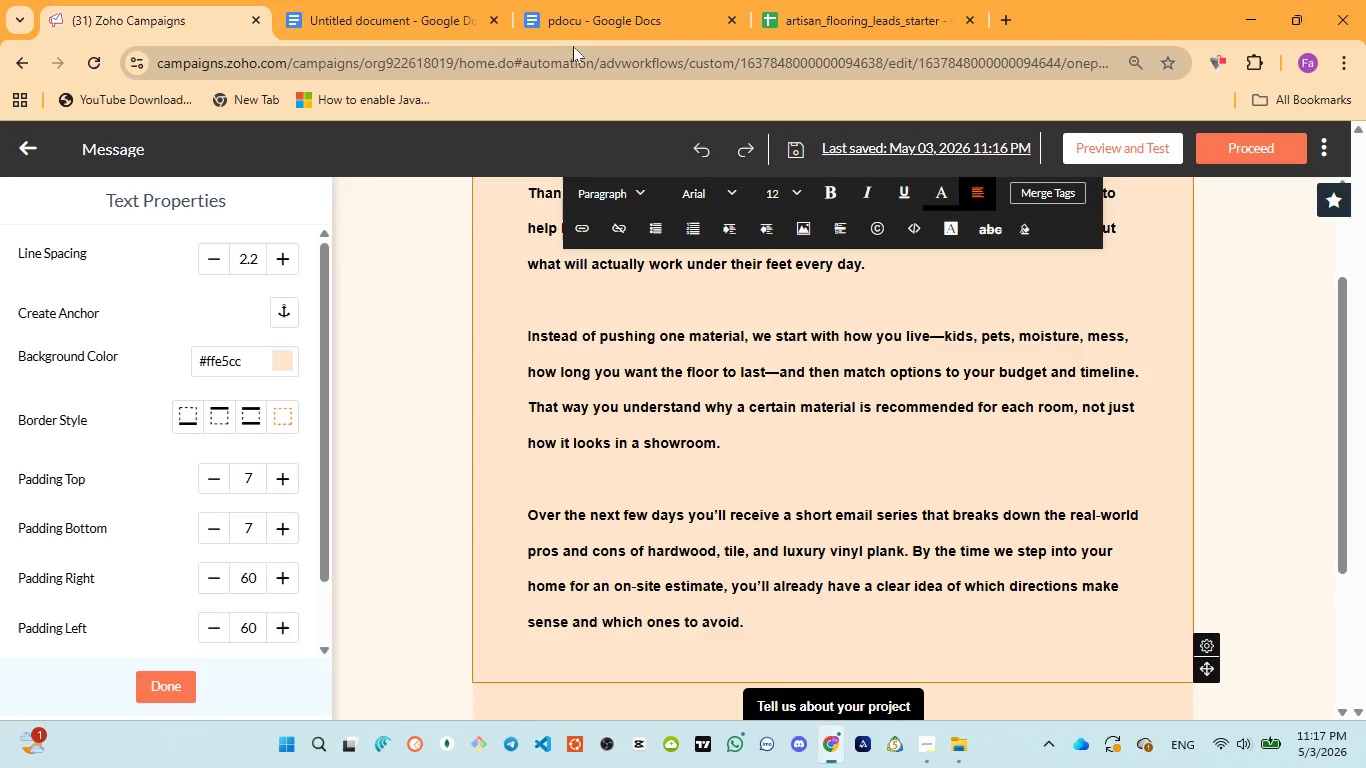 
left_click([570, 33])
 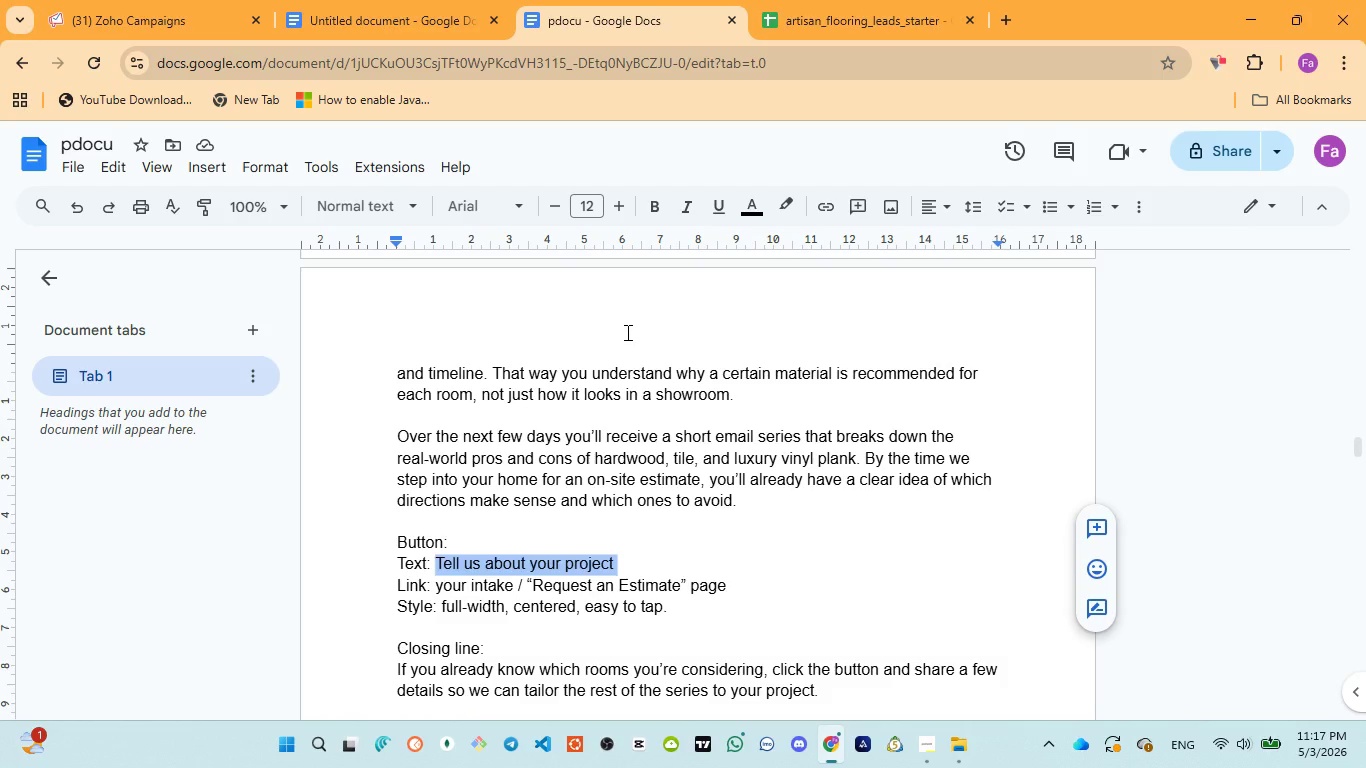 
scroll: coordinate [642, 366], scroll_direction: down, amount: 1.0
 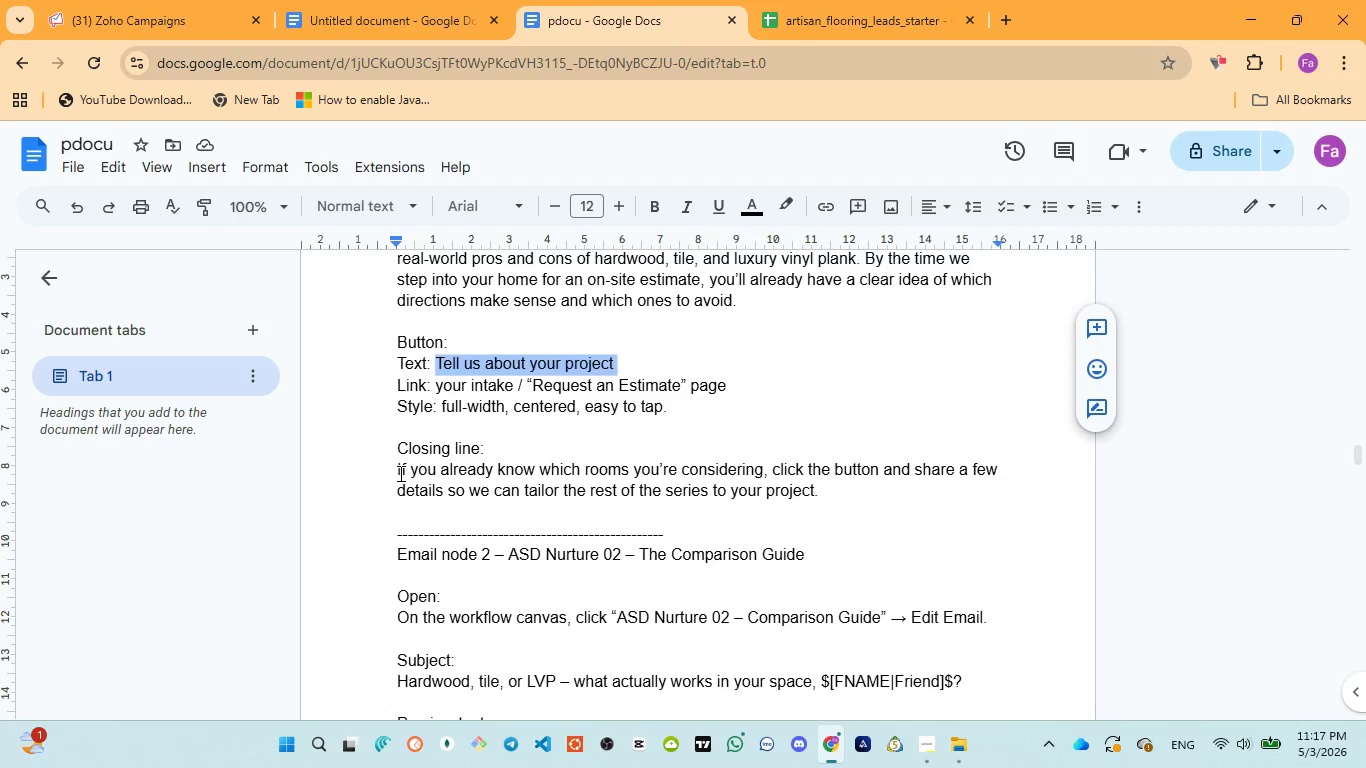 
left_click_drag(start_coordinate=[396, 460], to_coordinate=[404, 459])
 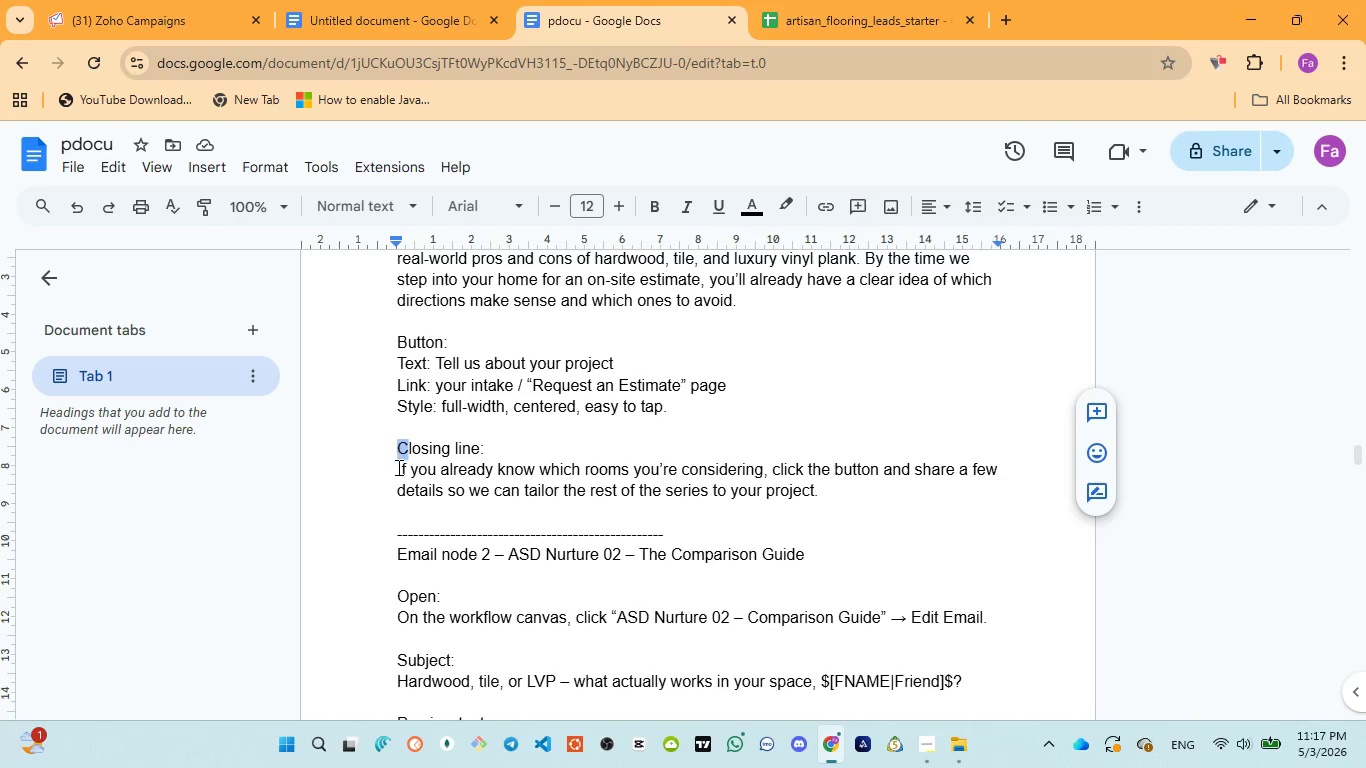 
left_click([397, 467])
 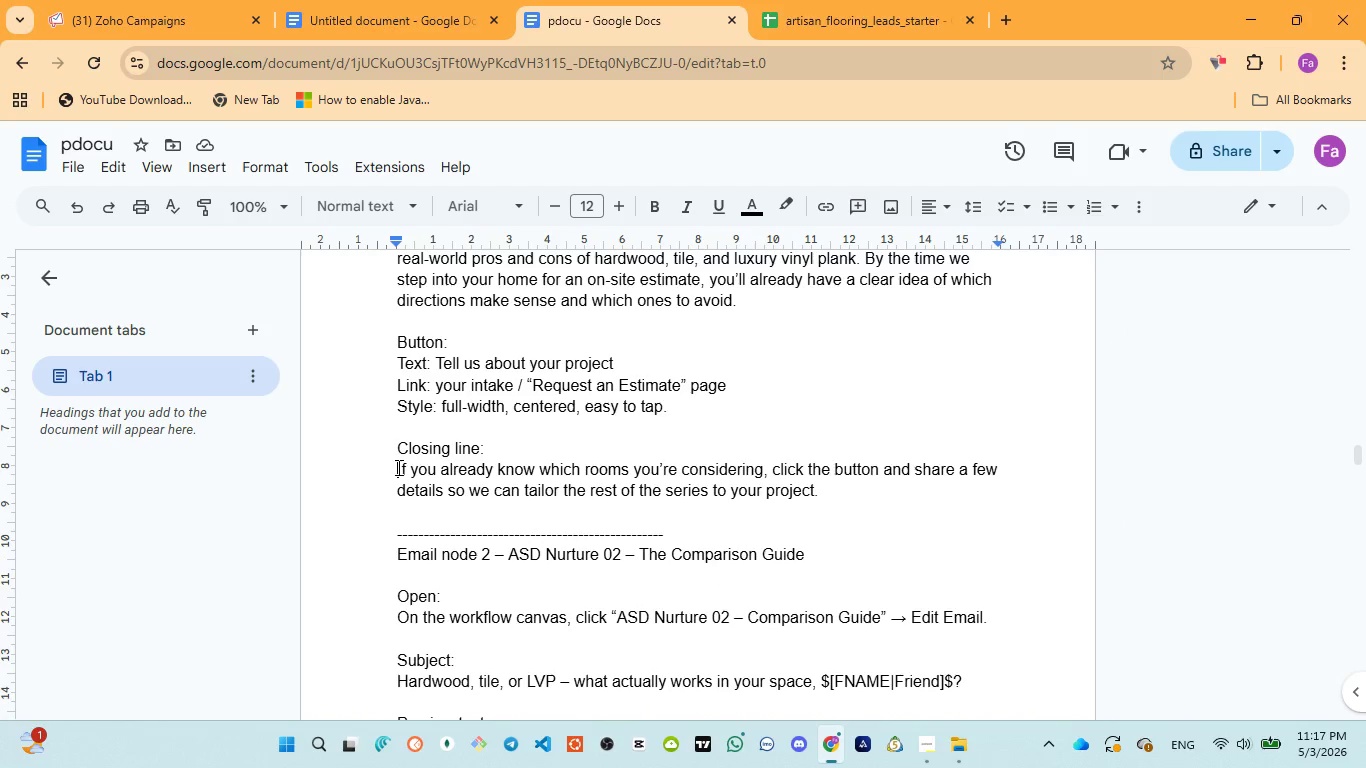 
left_click_drag(start_coordinate=[397, 467], to_coordinate=[838, 499])
 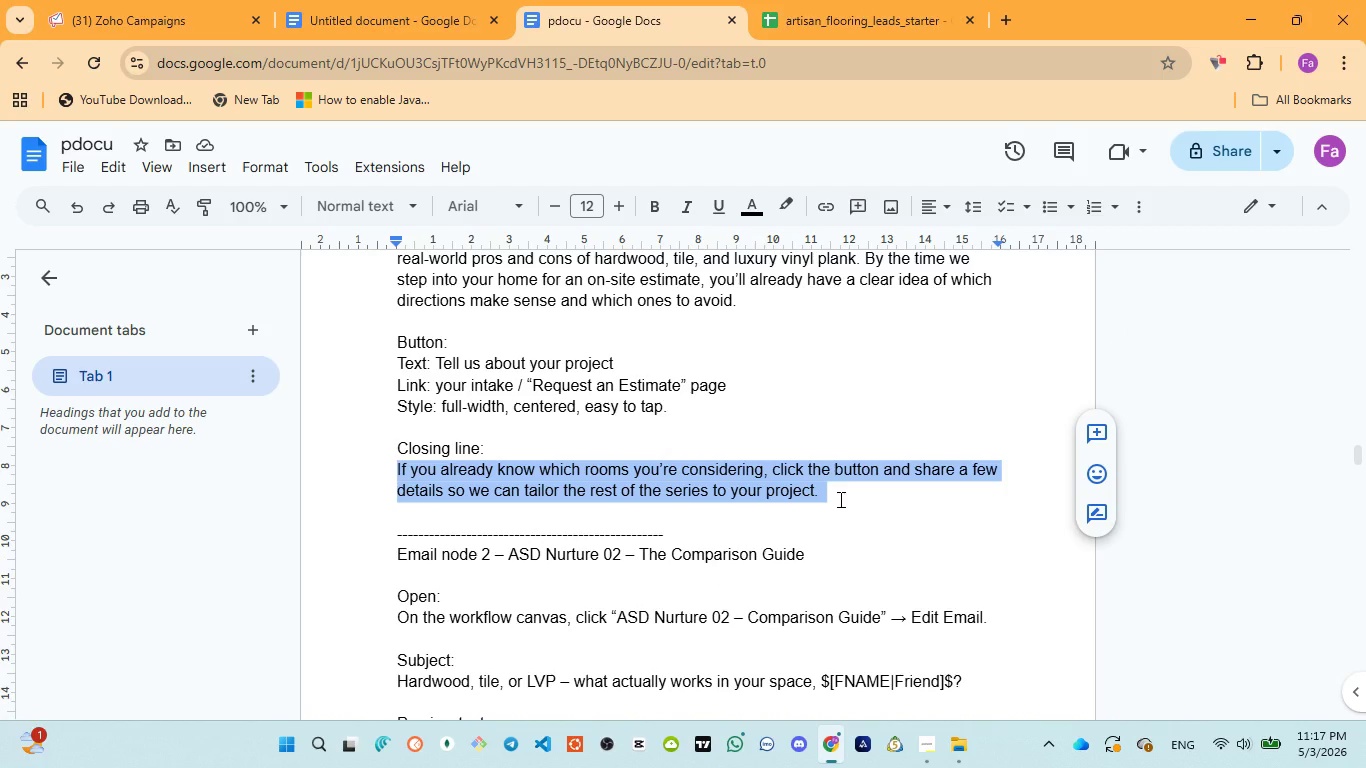 
key(Control+C)
 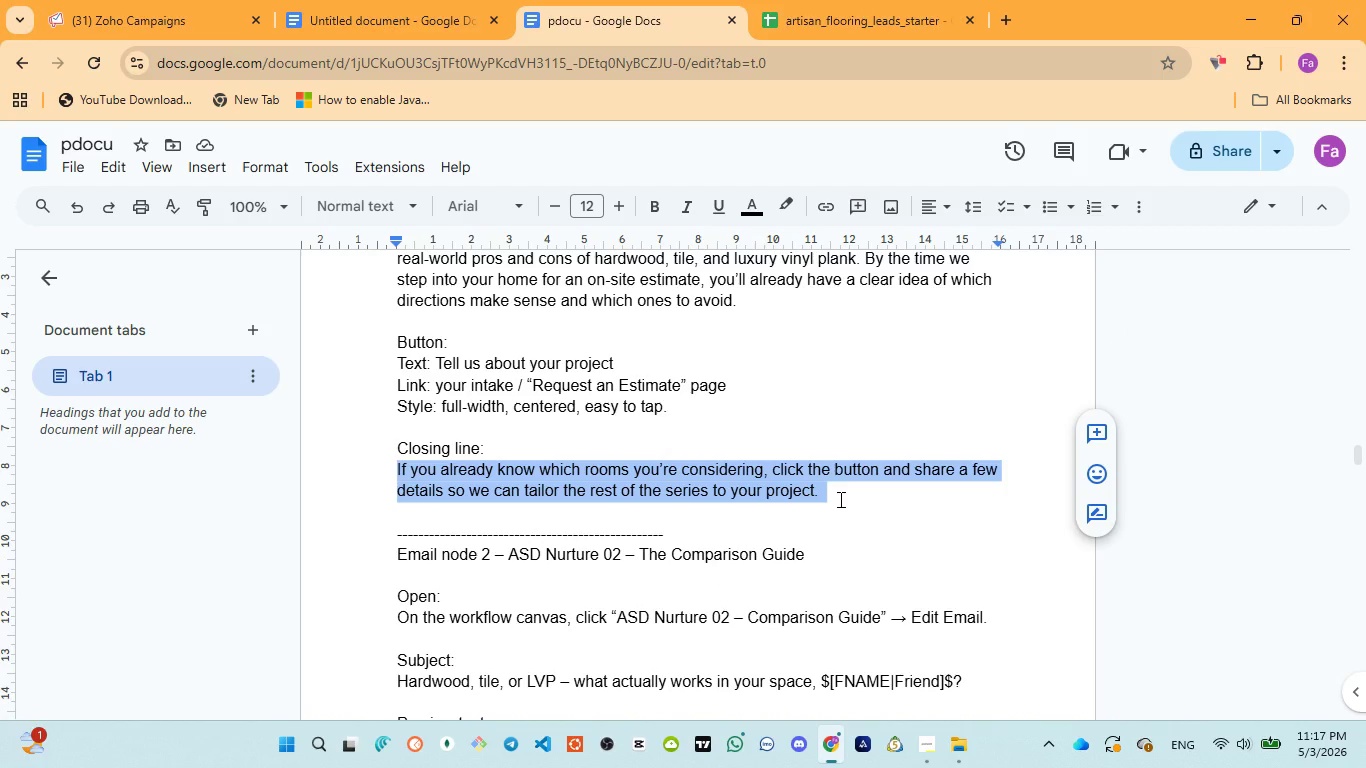 
key(Control+C)
 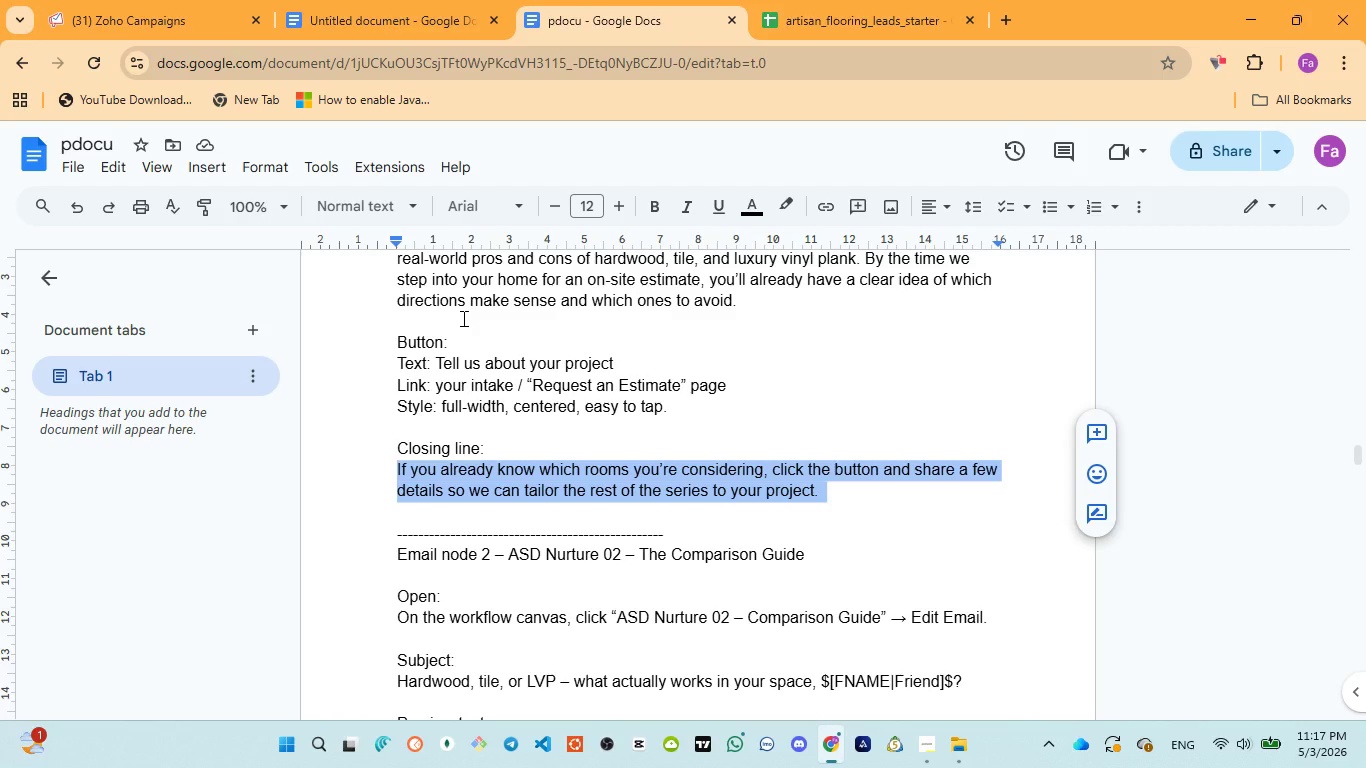 
wait(6.0)
 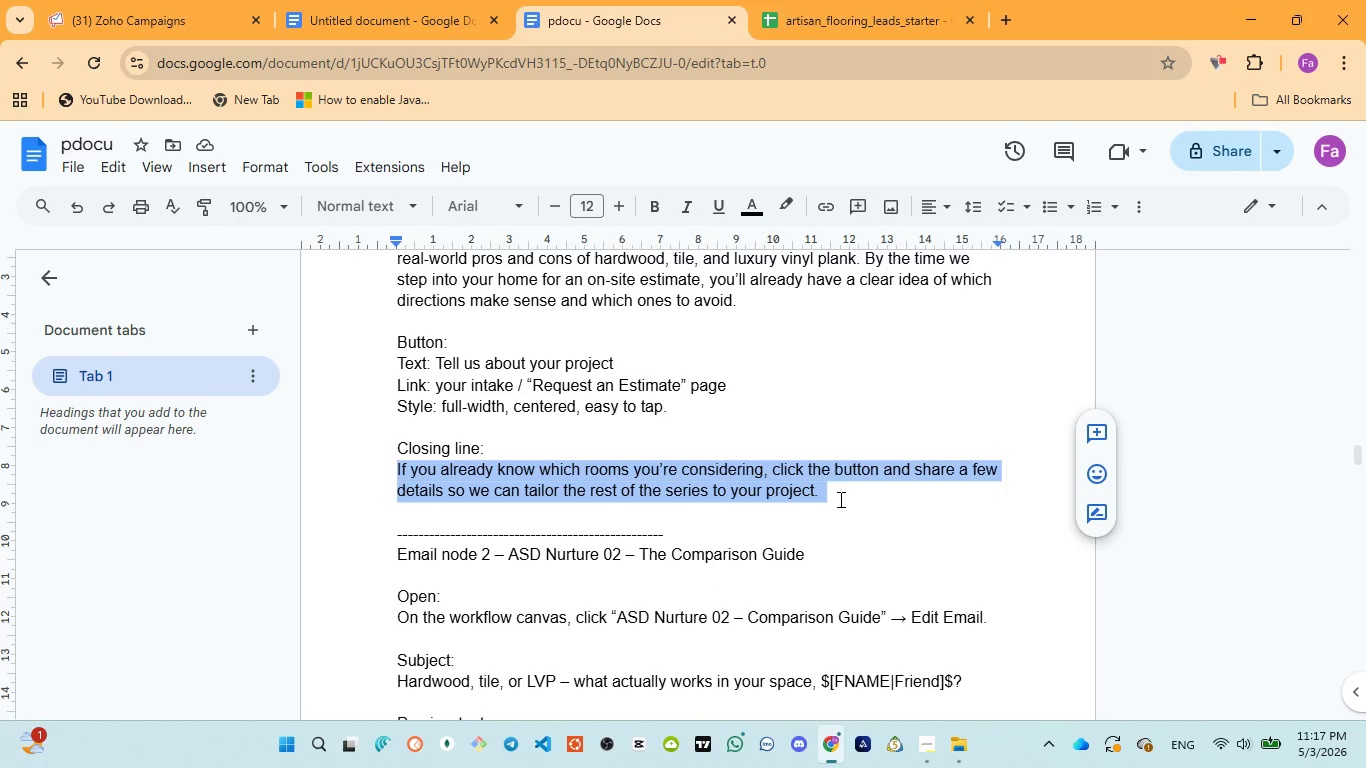 
left_click([125, 24])
 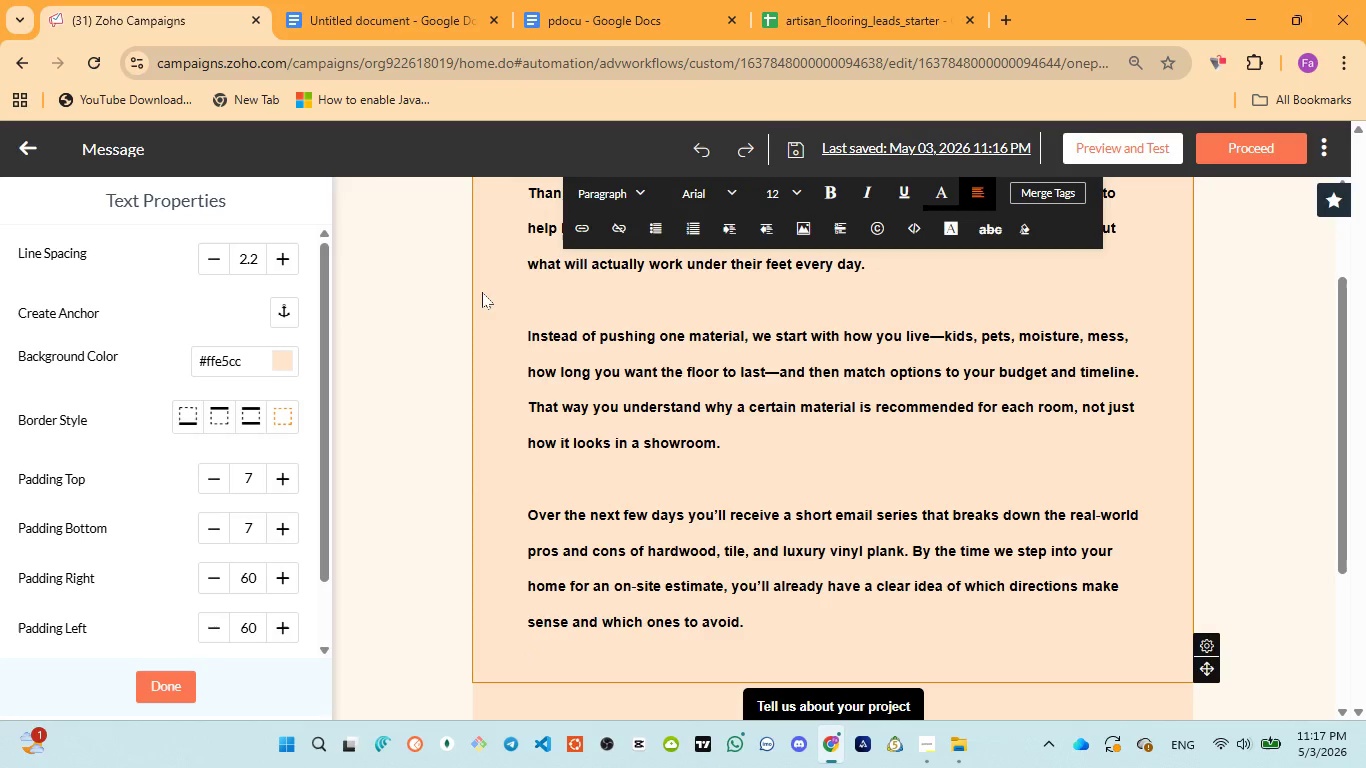 
scroll: coordinate [487, 320], scroll_direction: down, amount: 2.0
 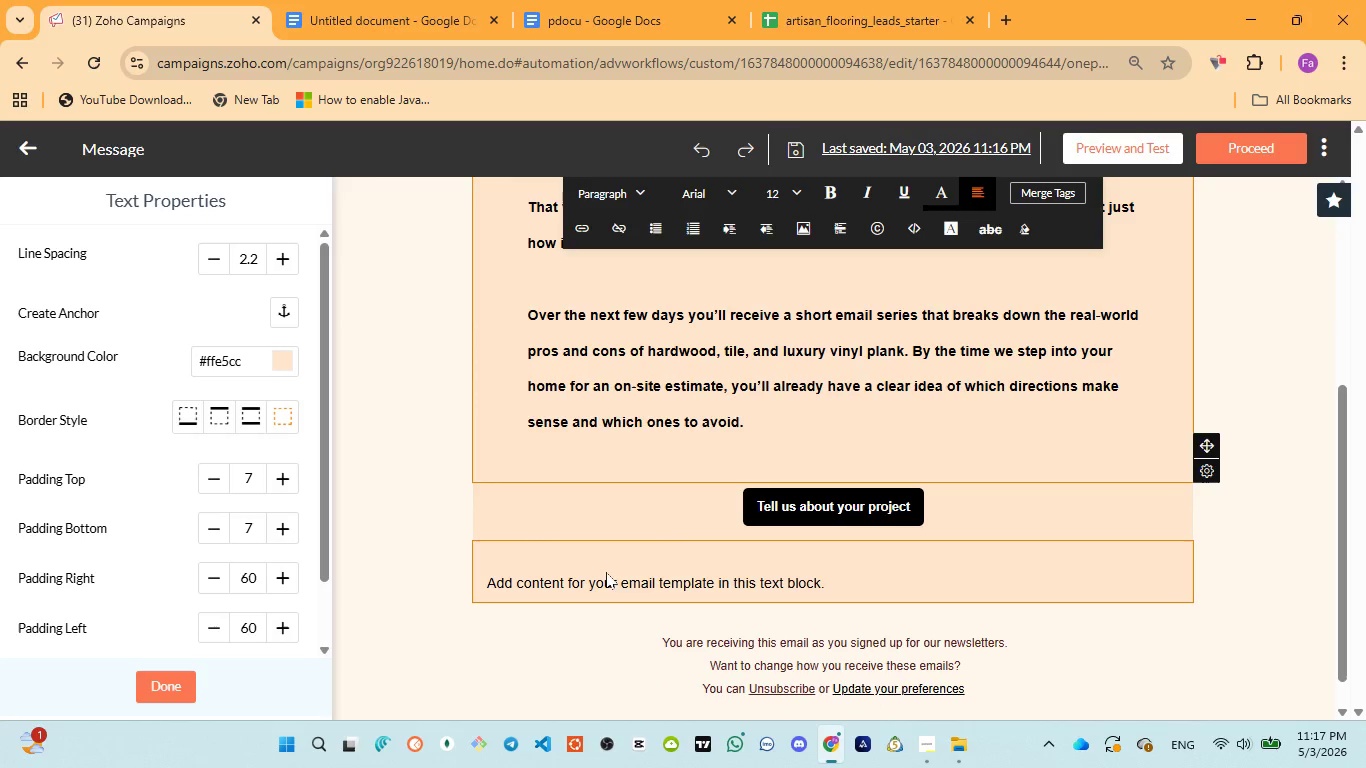 
left_click([620, 579])
 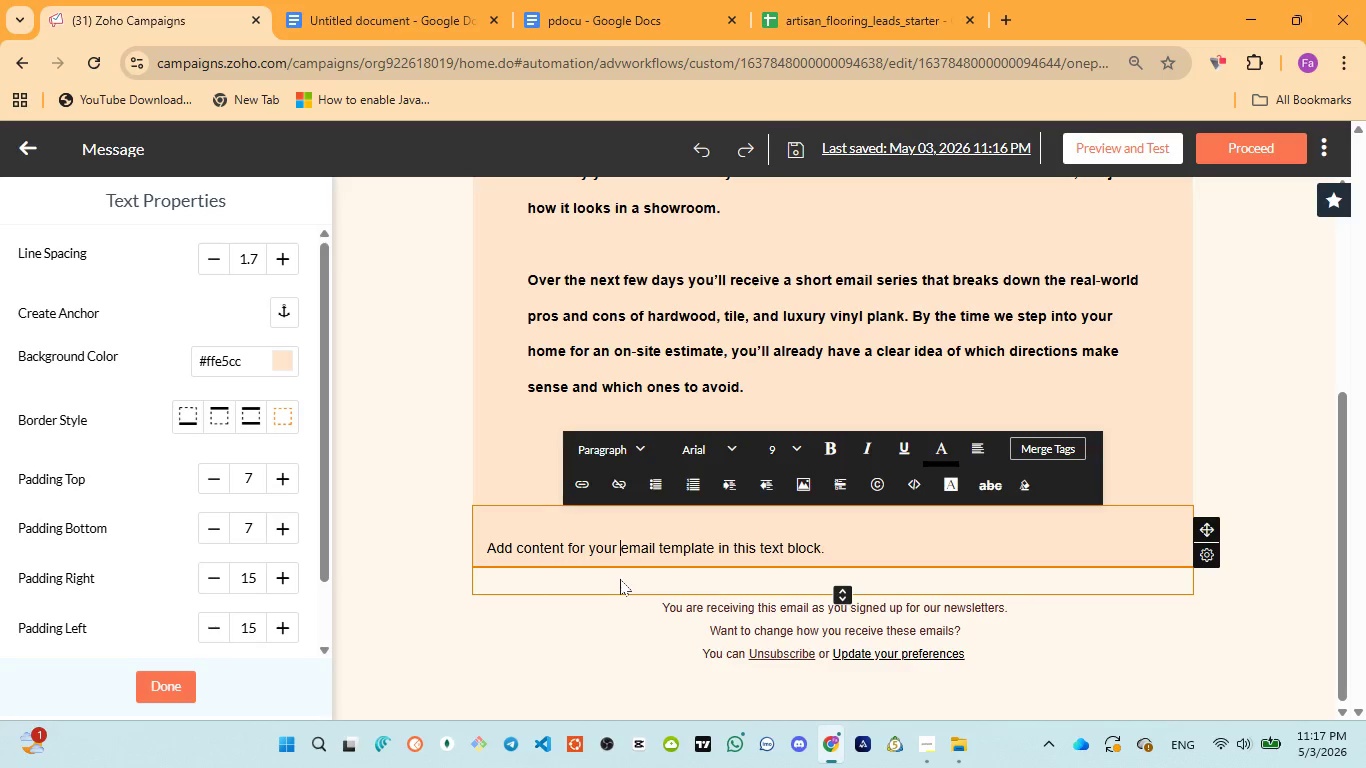 
key(Control+ControlLeft)
 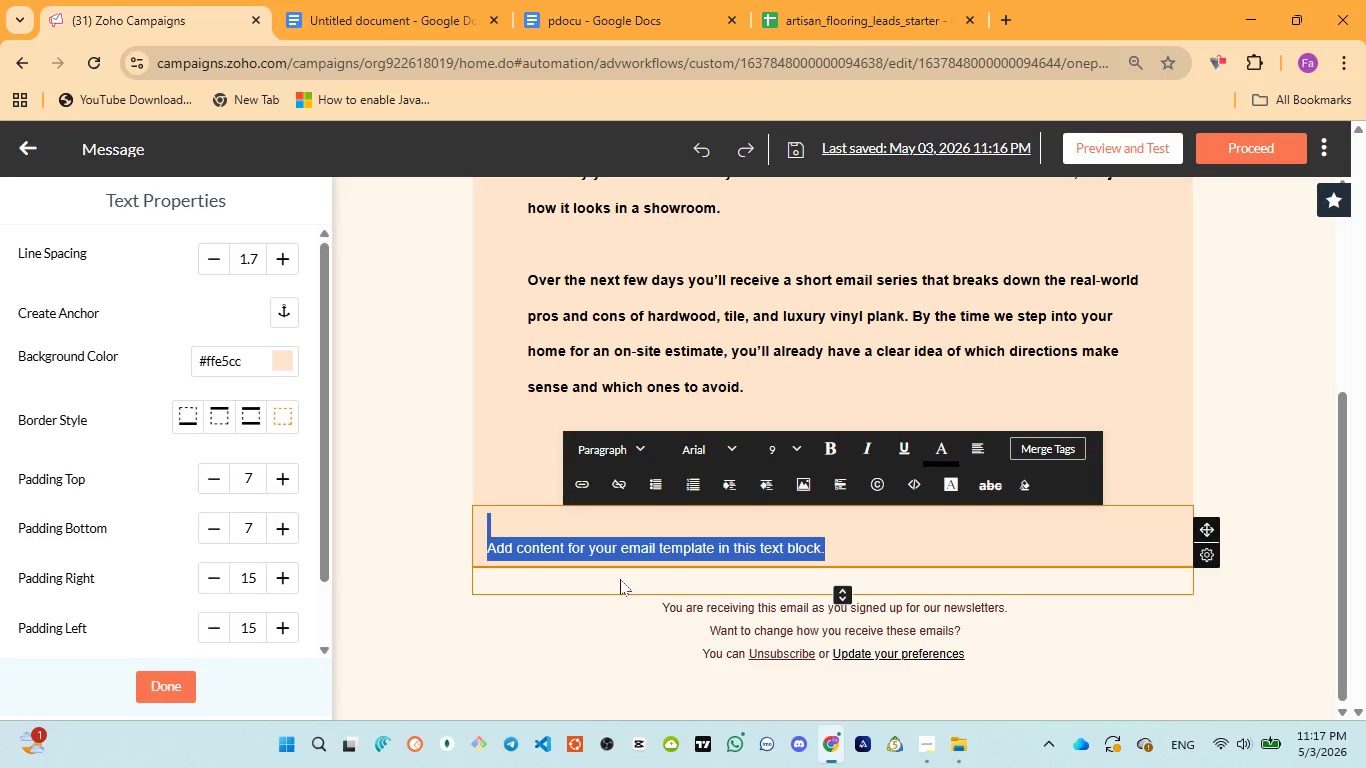 
key(Control+A)
 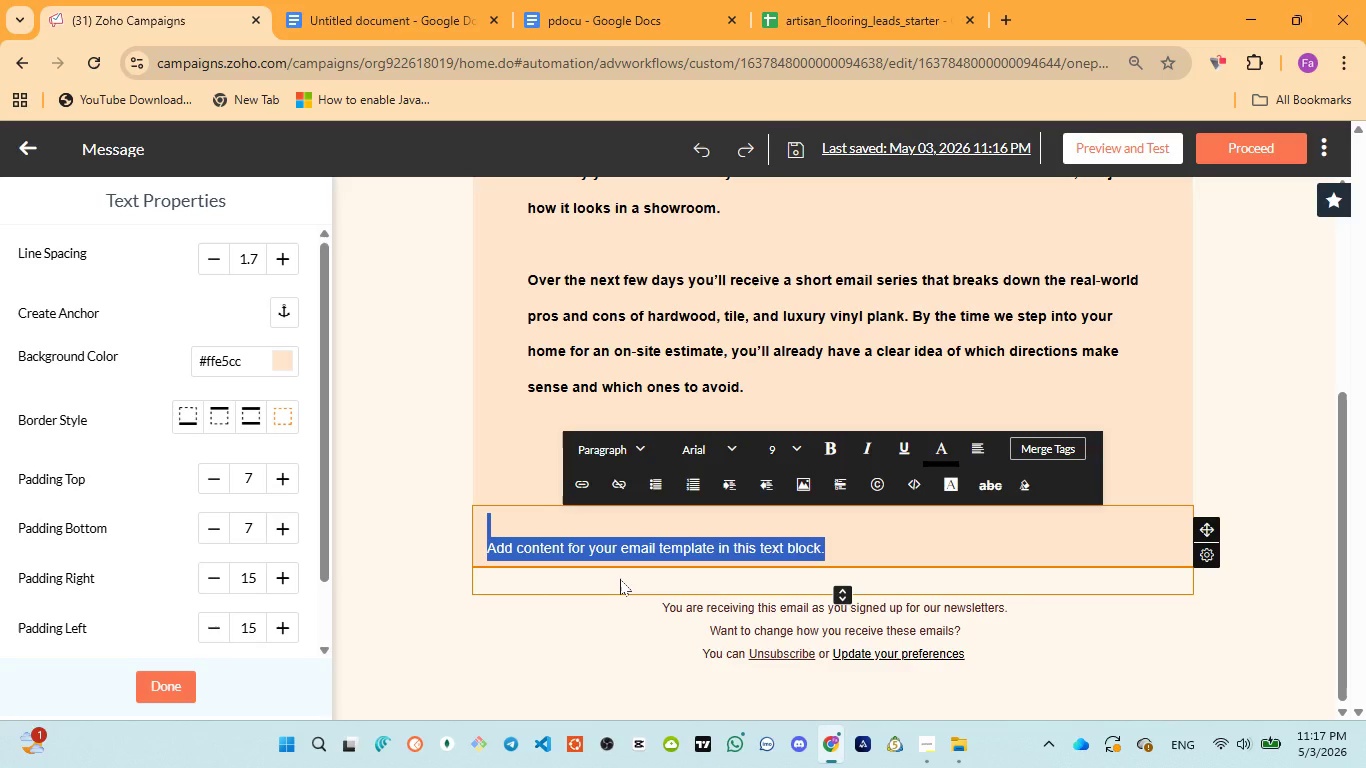 
type(If you alreadt)
key(Backspace)
type(y know )
 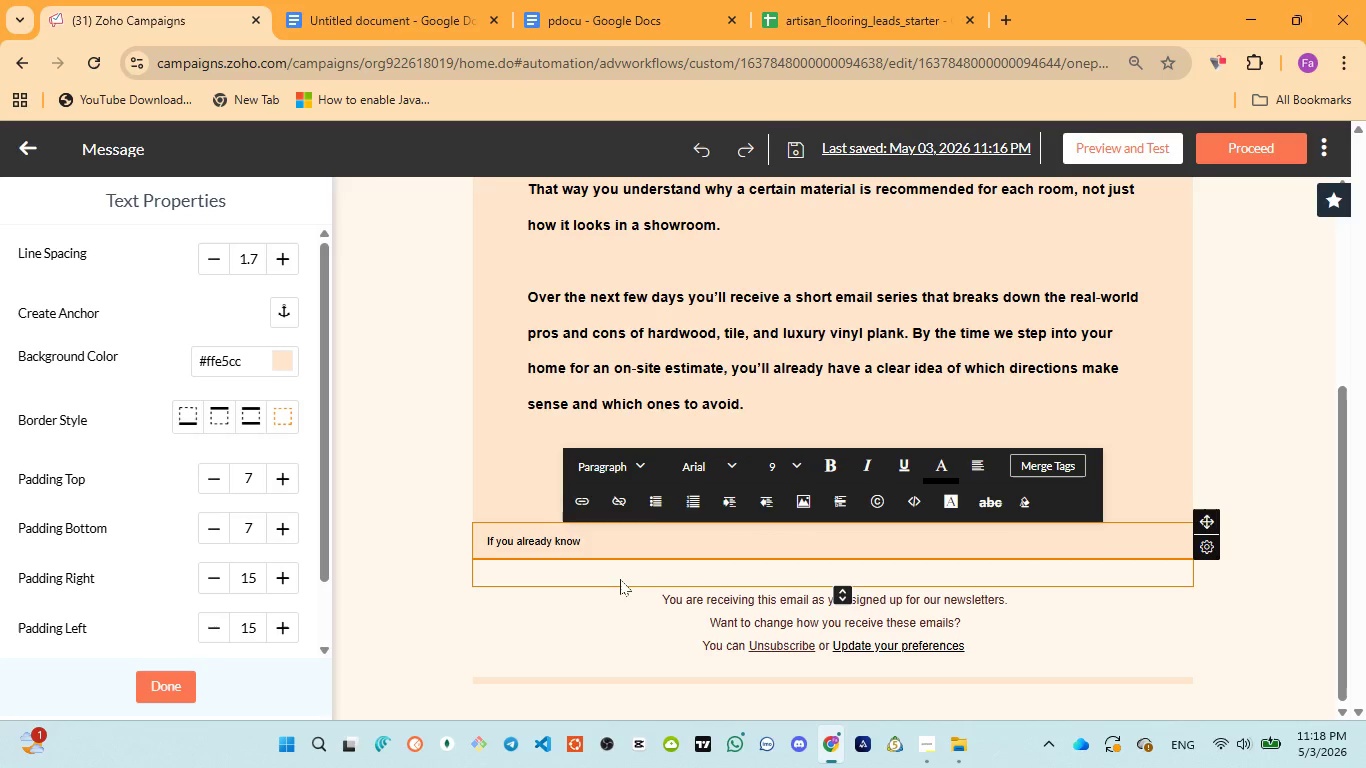 
key(Control+ControlLeft)
 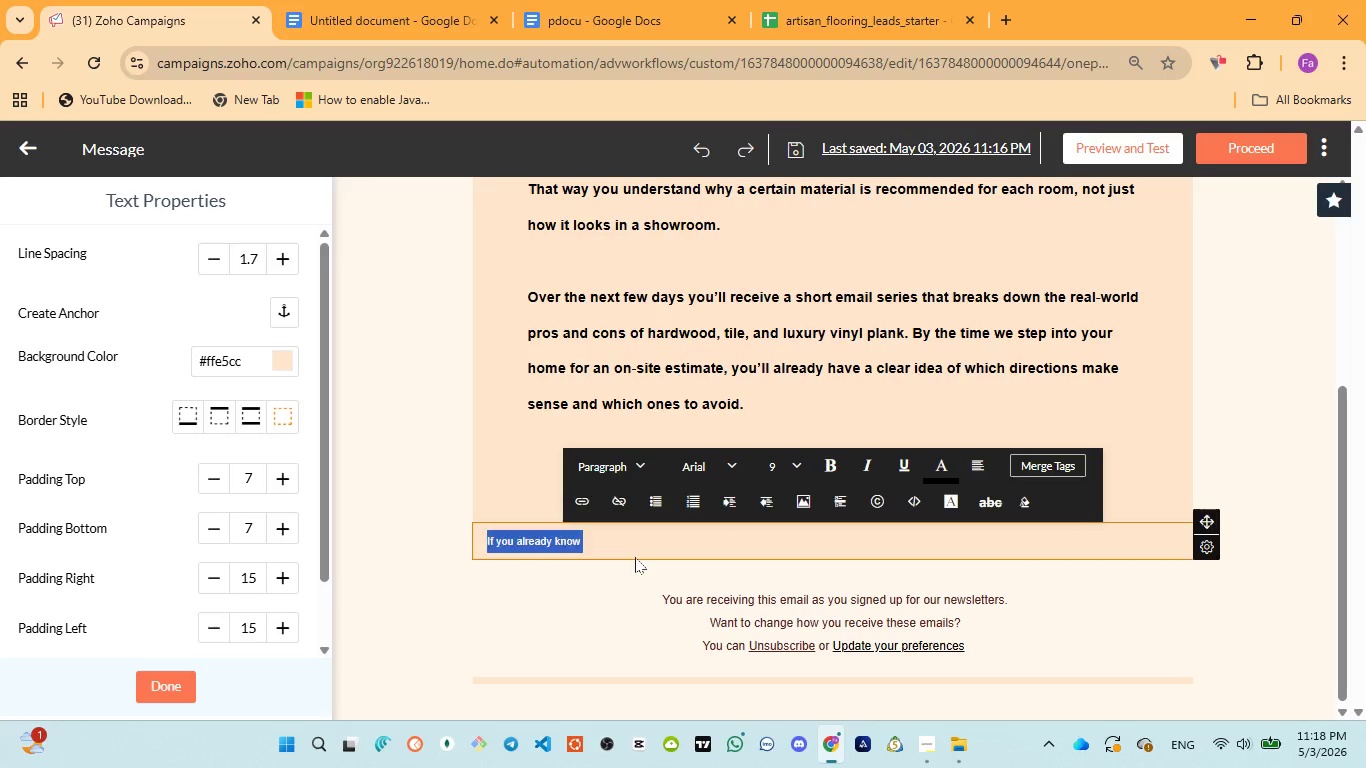 
key(Control+A)
 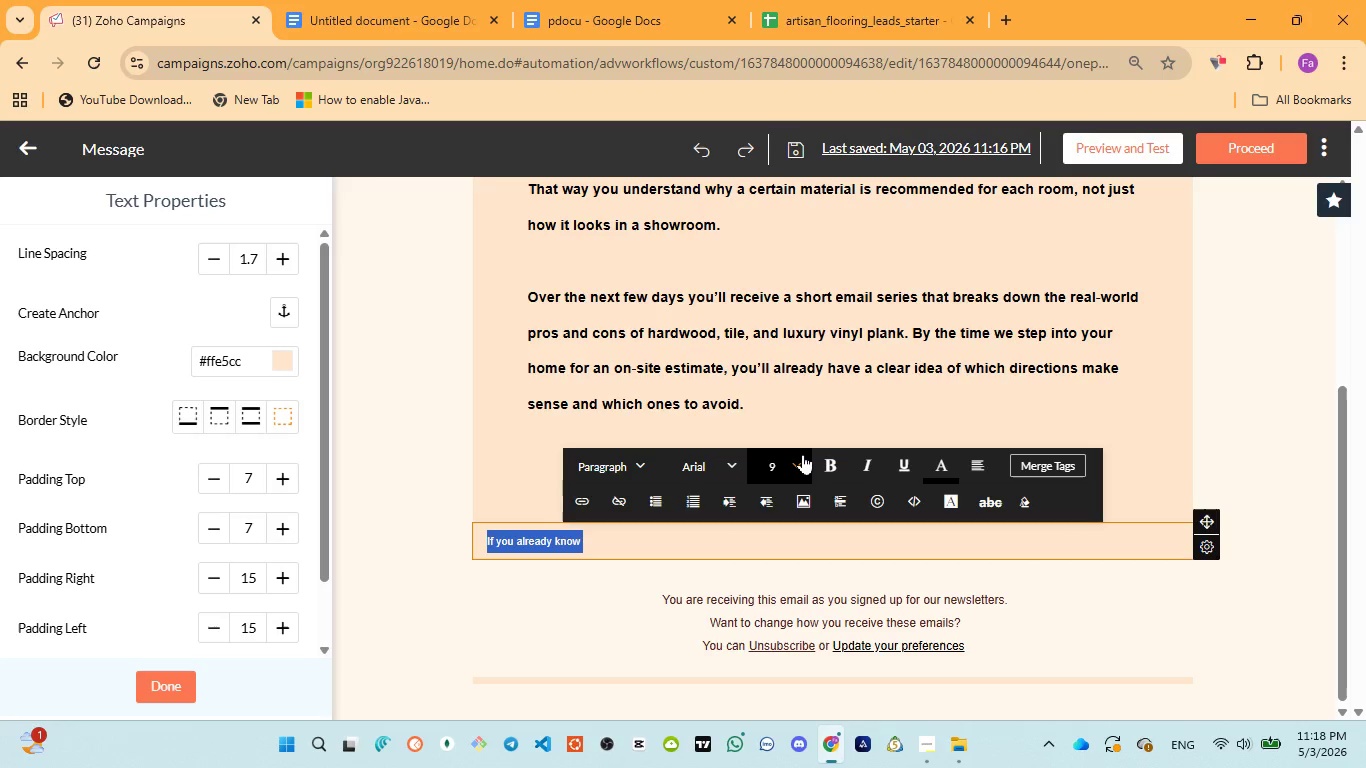 
left_click([803, 454])
 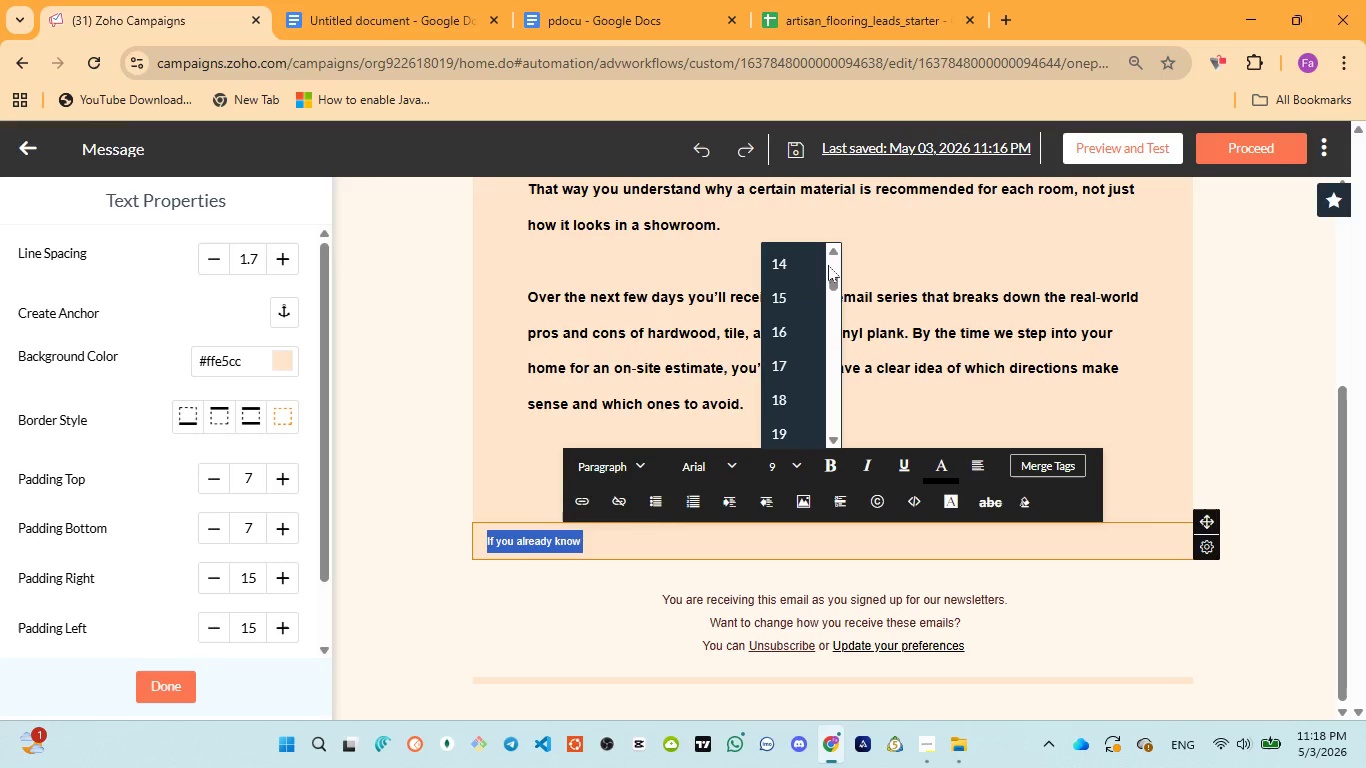 
left_click([836, 248])
 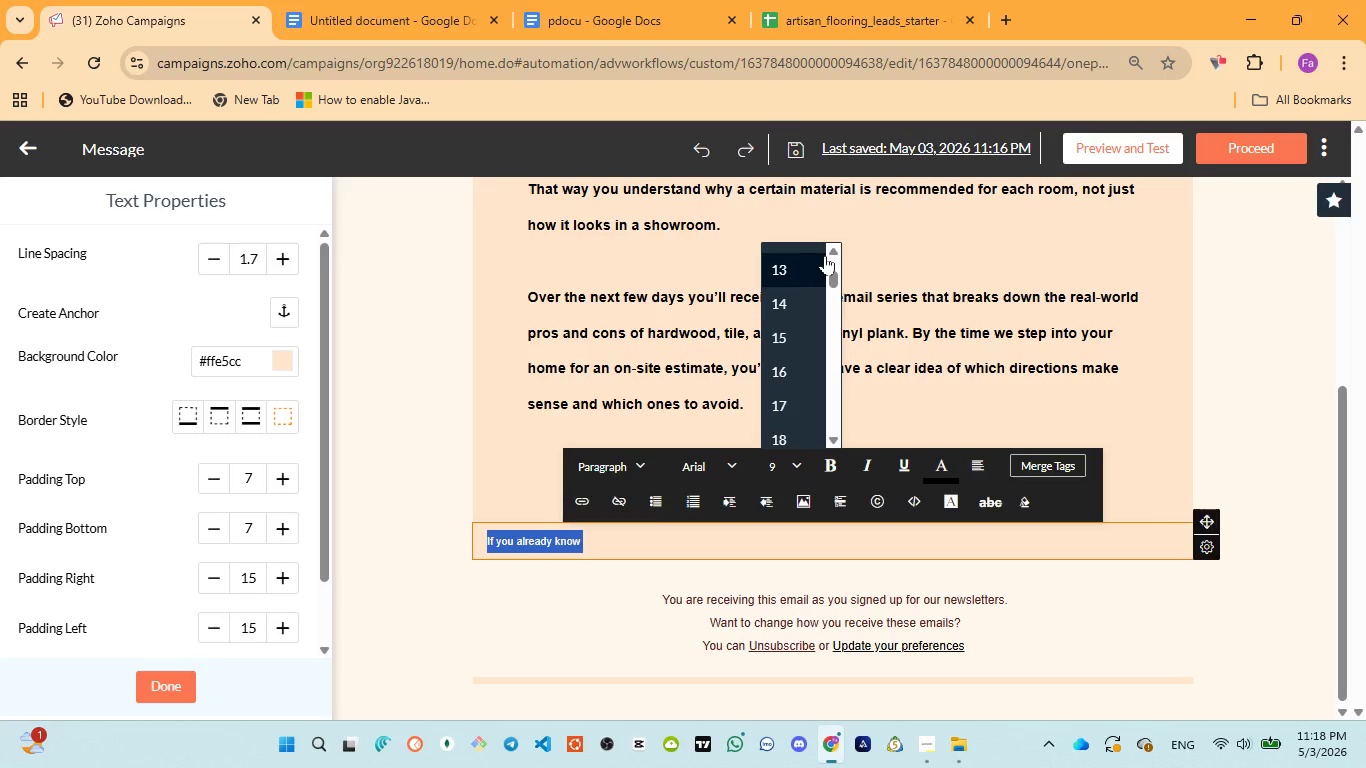 
left_click([825, 255])
 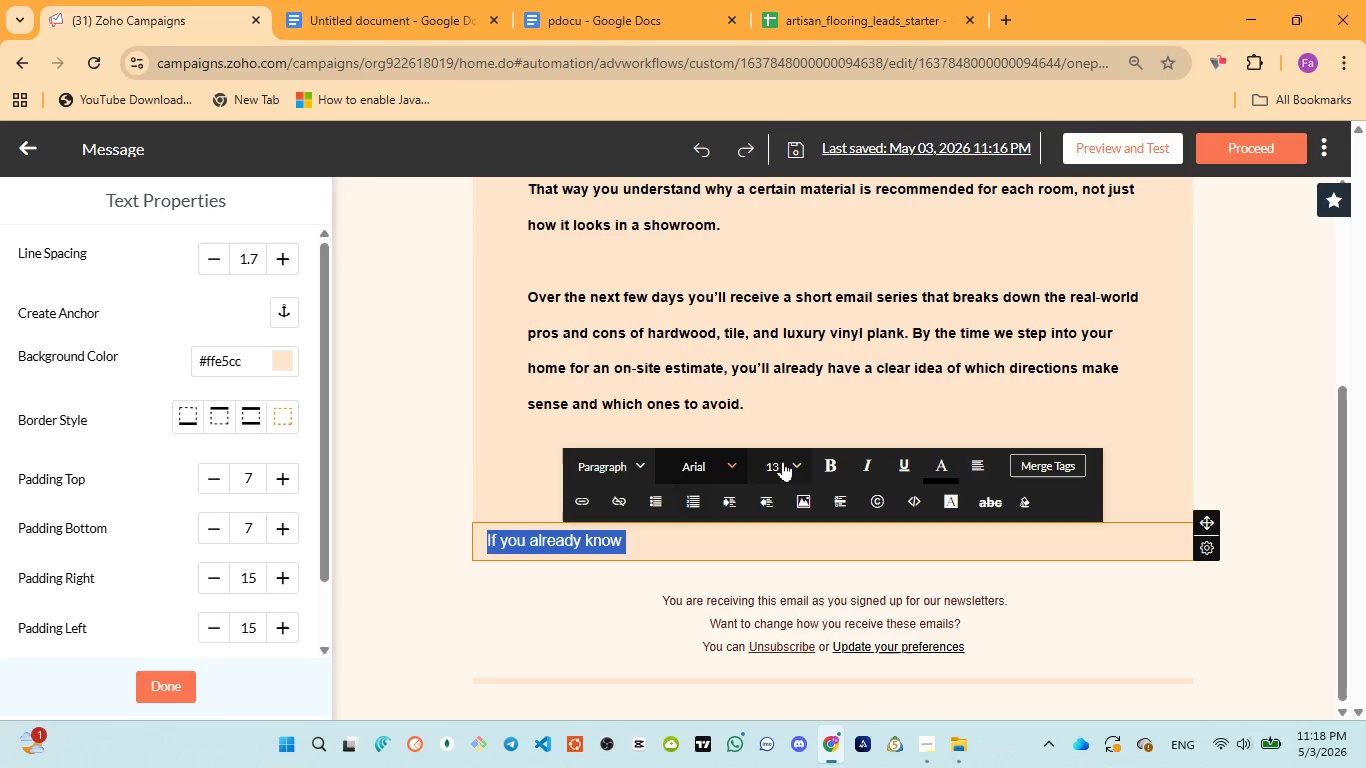 
left_click([783, 461])
 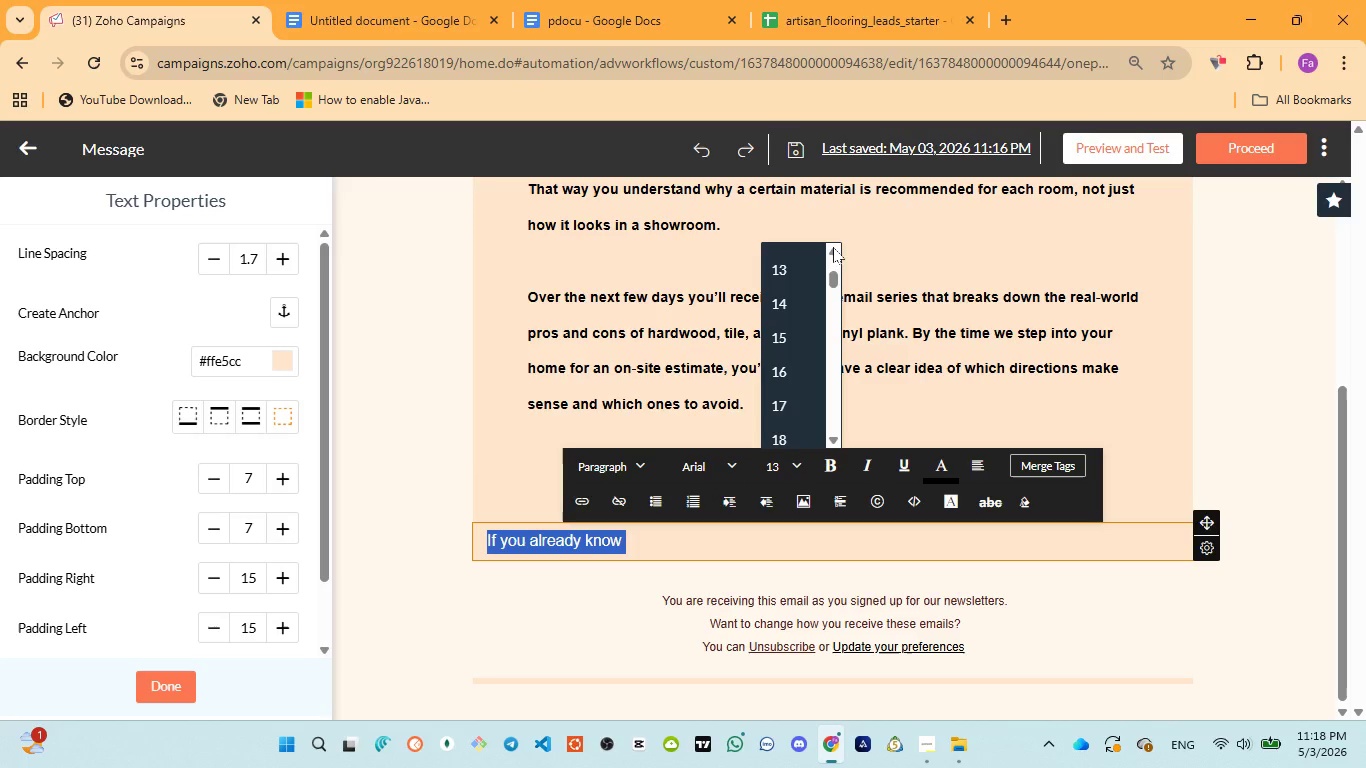 
left_click([833, 246])
 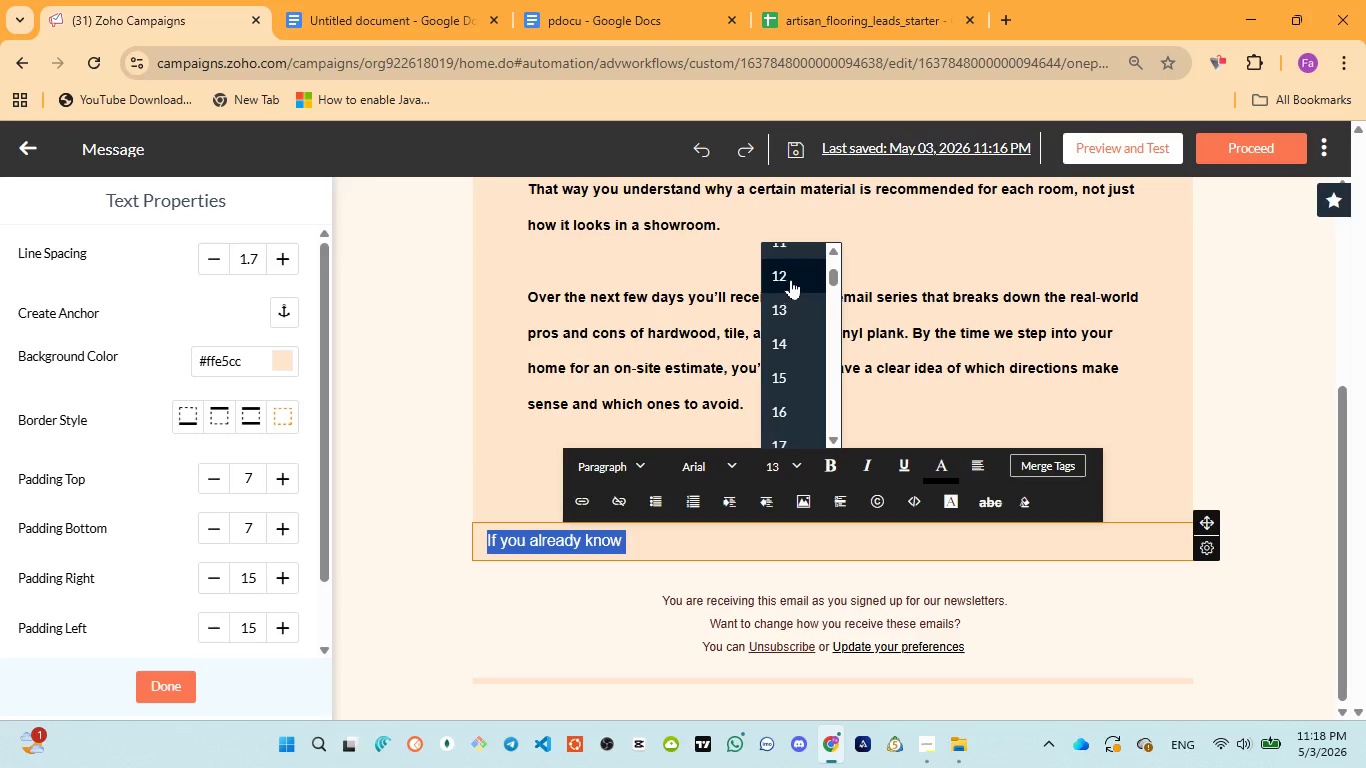 
left_click([791, 277])
 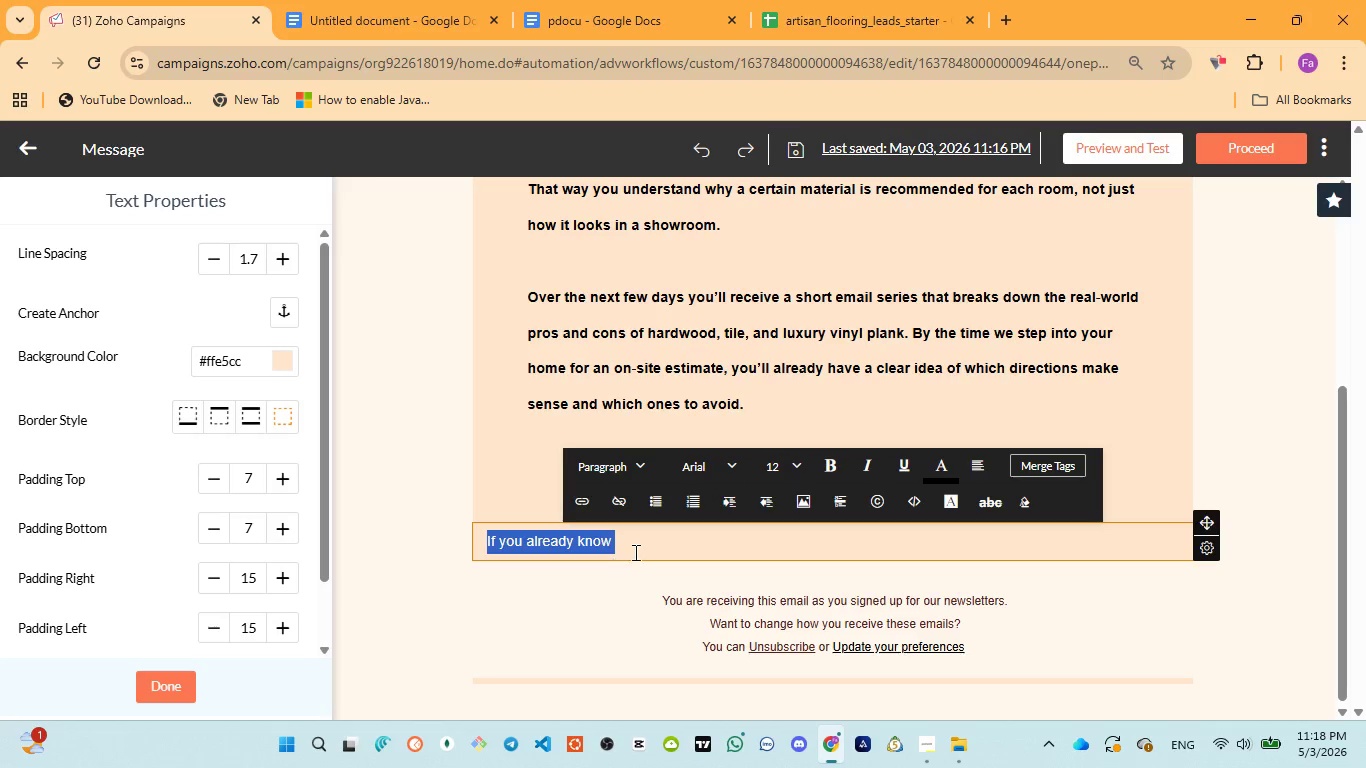 
left_click([636, 551])
 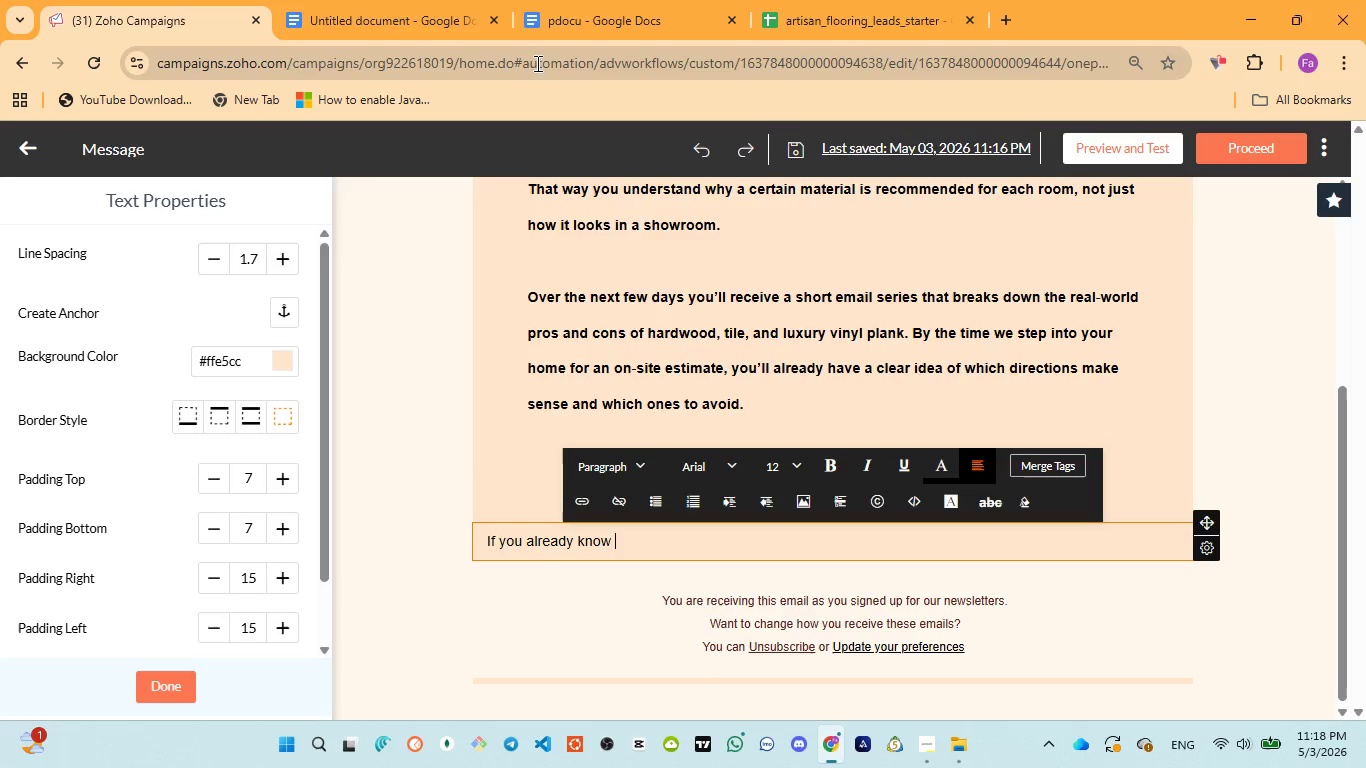 
left_click([547, 34])
 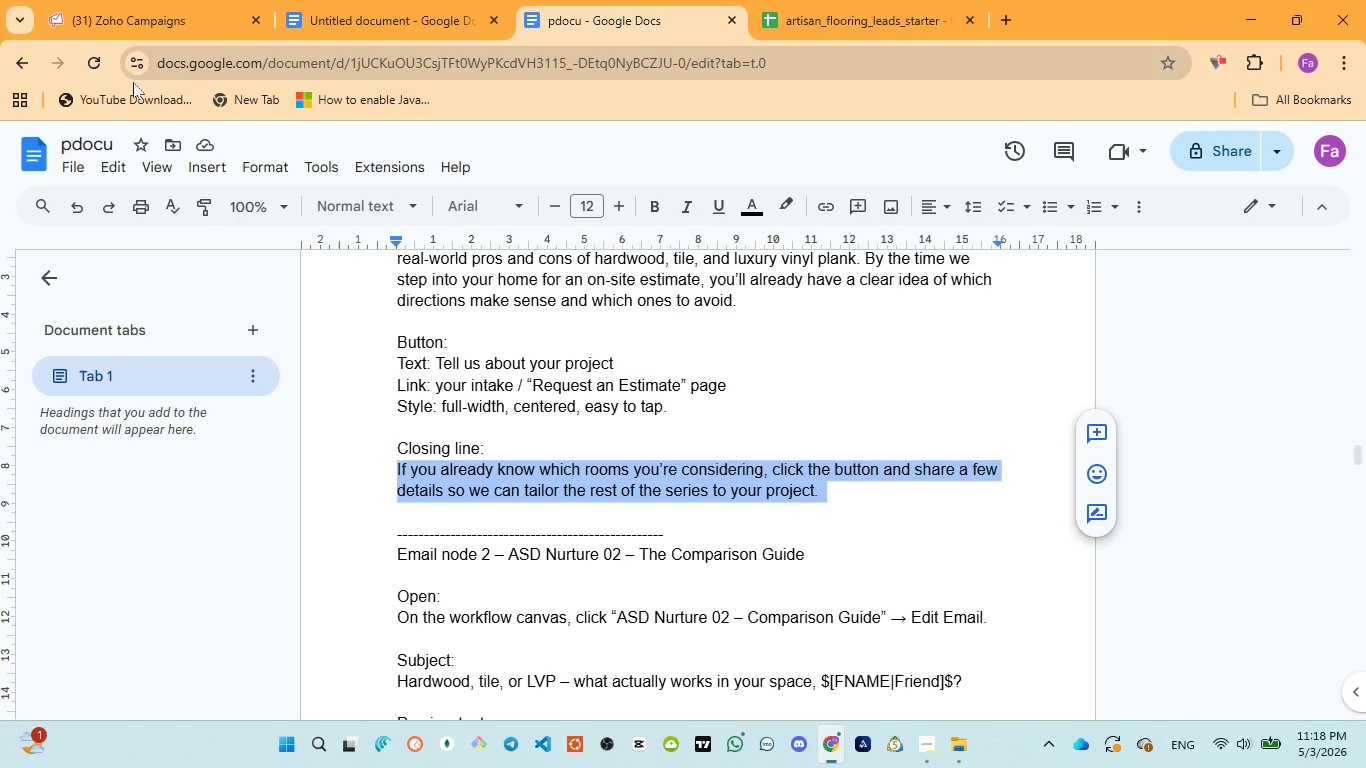 
left_click([113, 8])
 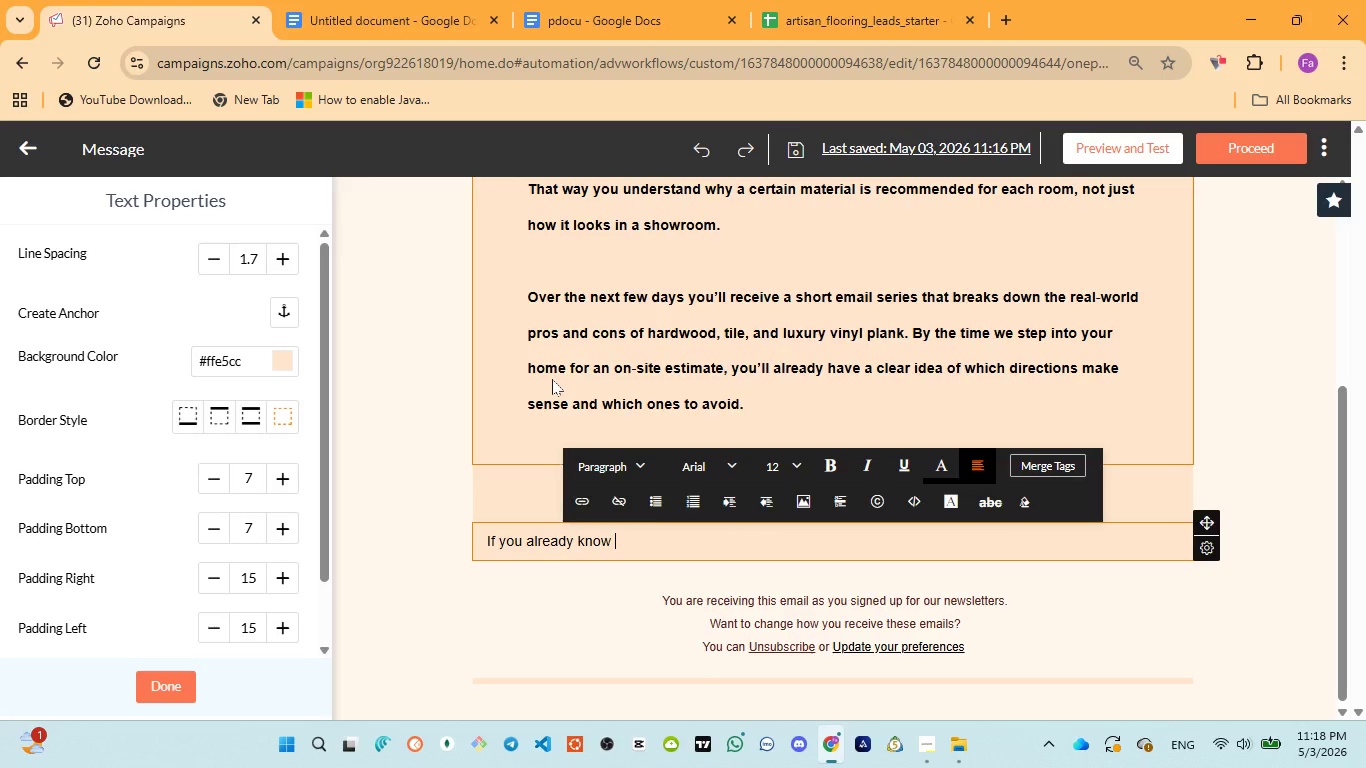 
type(which rooms your)
key(Backspace)
type( are considering )
 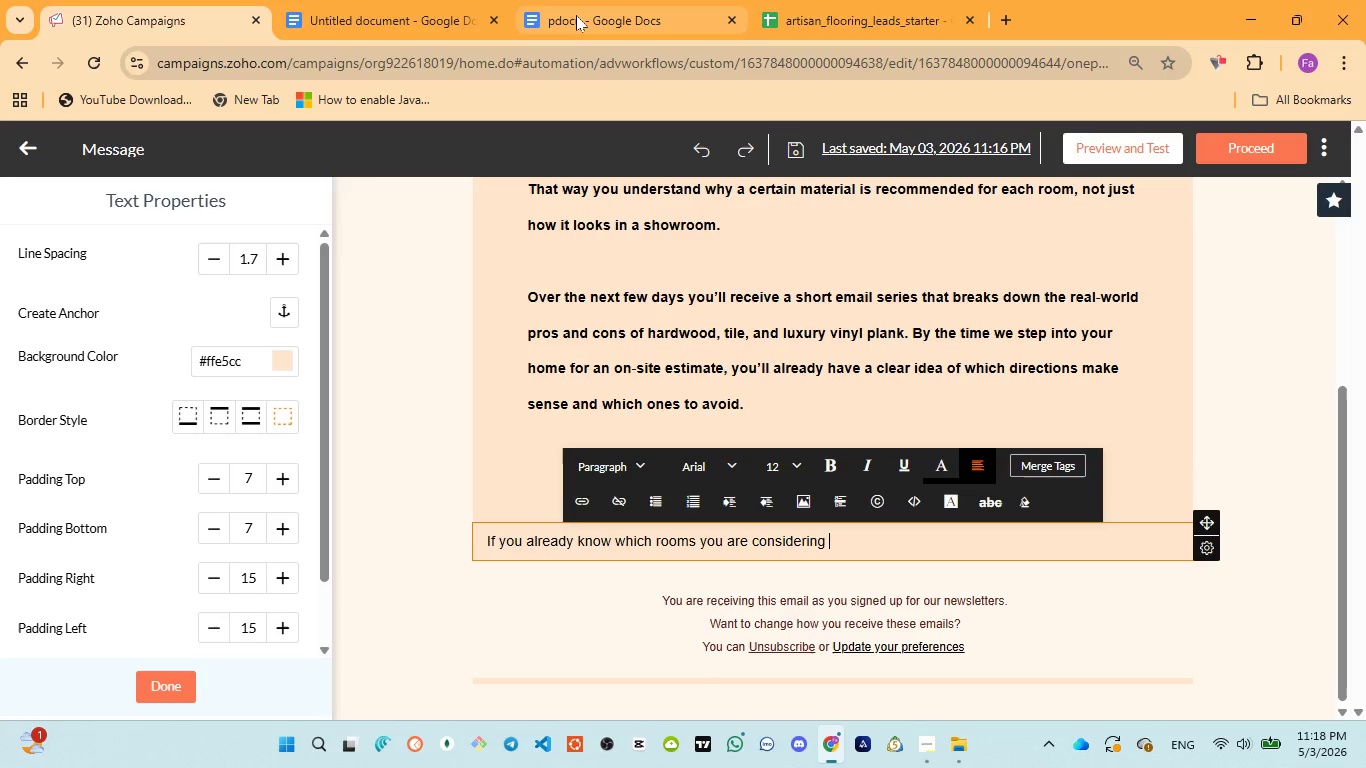 
left_click([576, 13])
 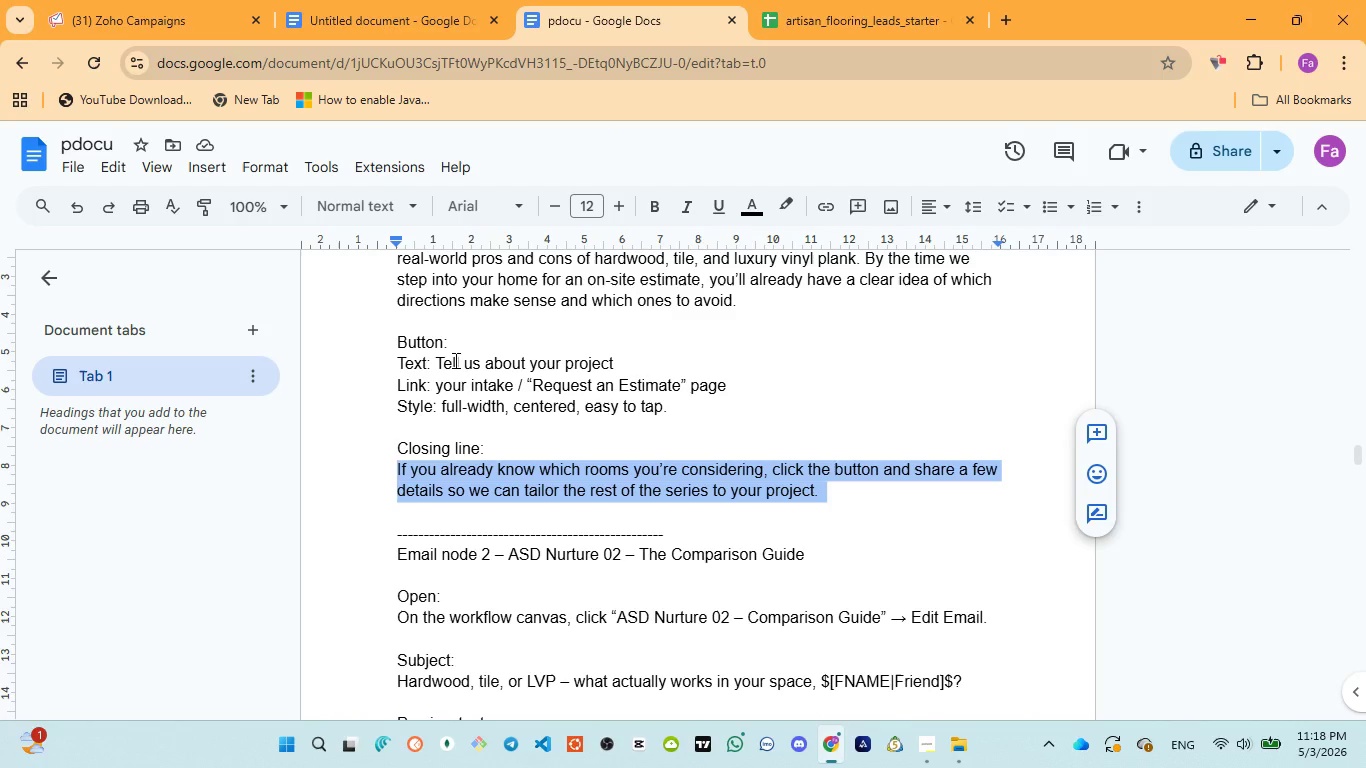 
left_click([150, 17])
 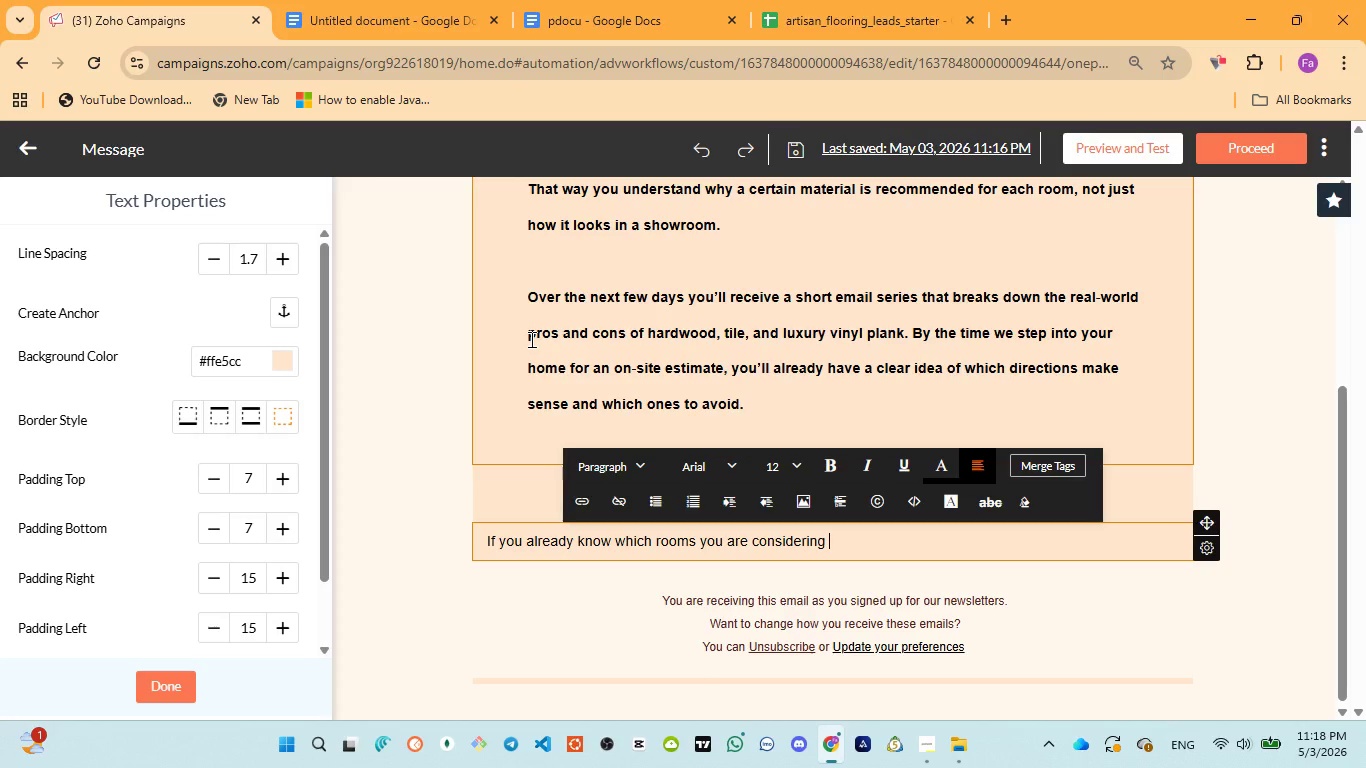 
type(click the buttoo)
key(Backspace)
type(n and share )
 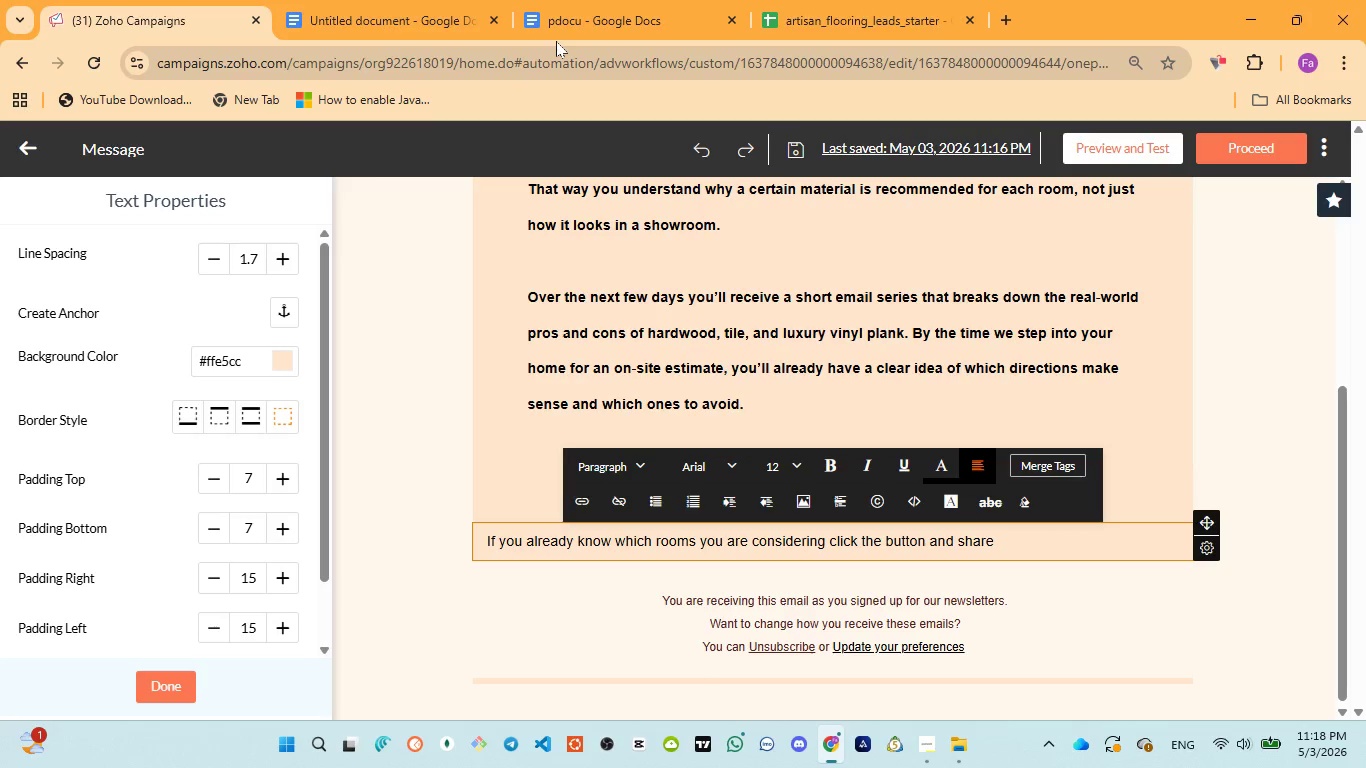 
left_click([562, 26])
 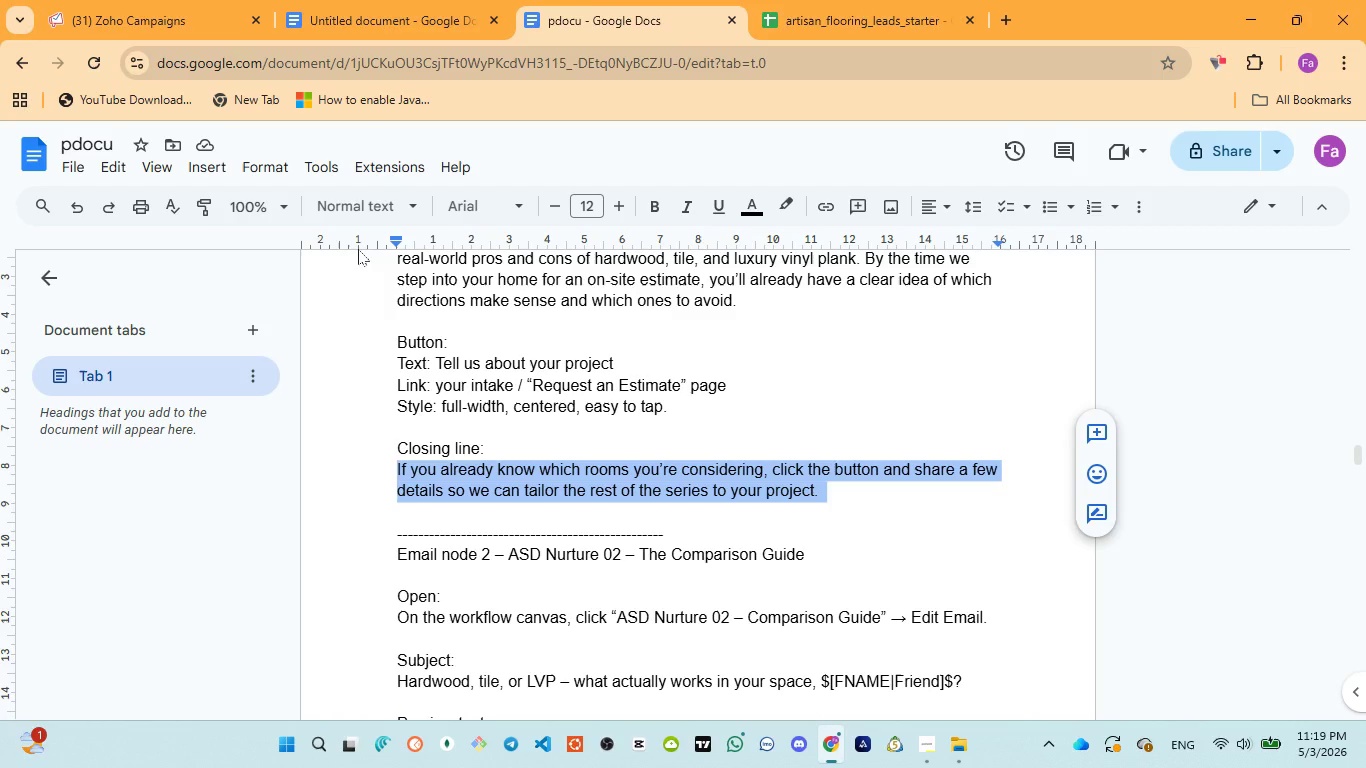 
left_click([168, 10])
 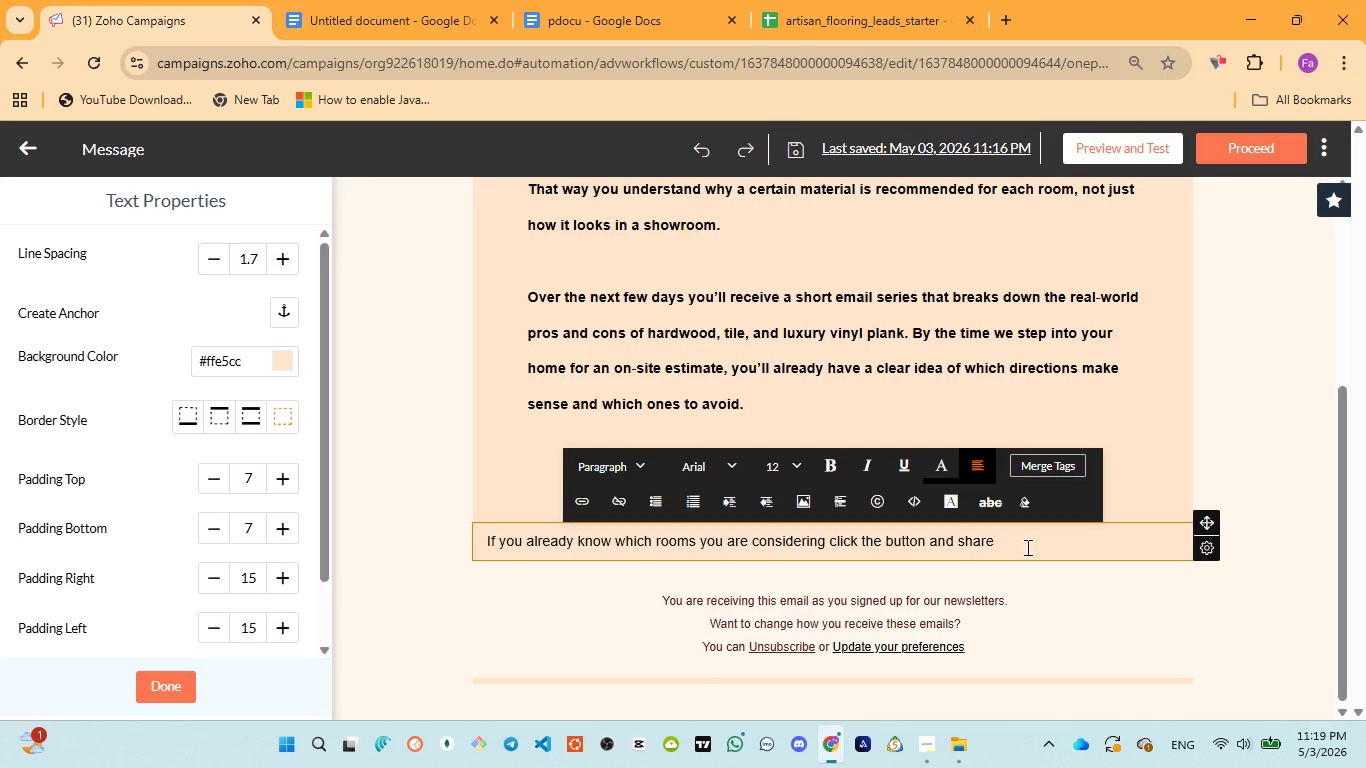 
type(a few details )
 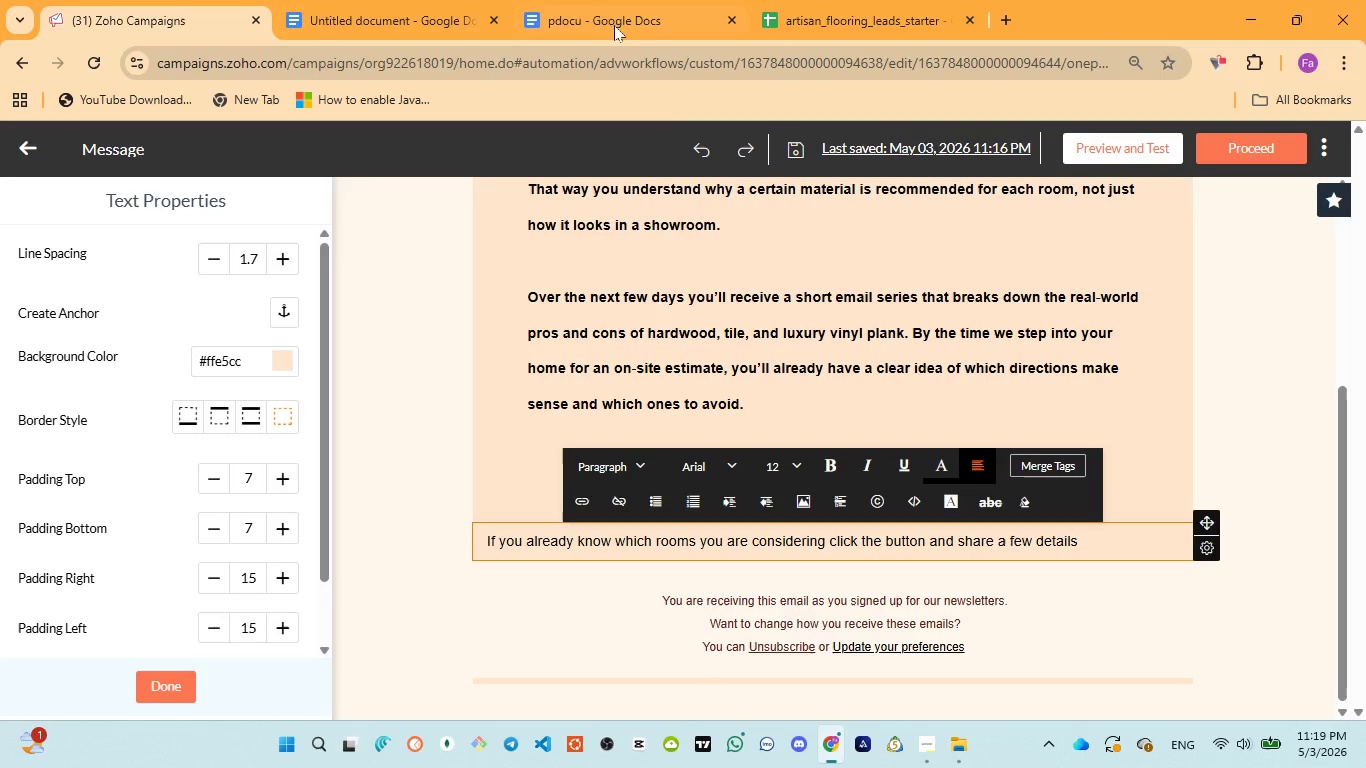 
left_click([606, 7])
 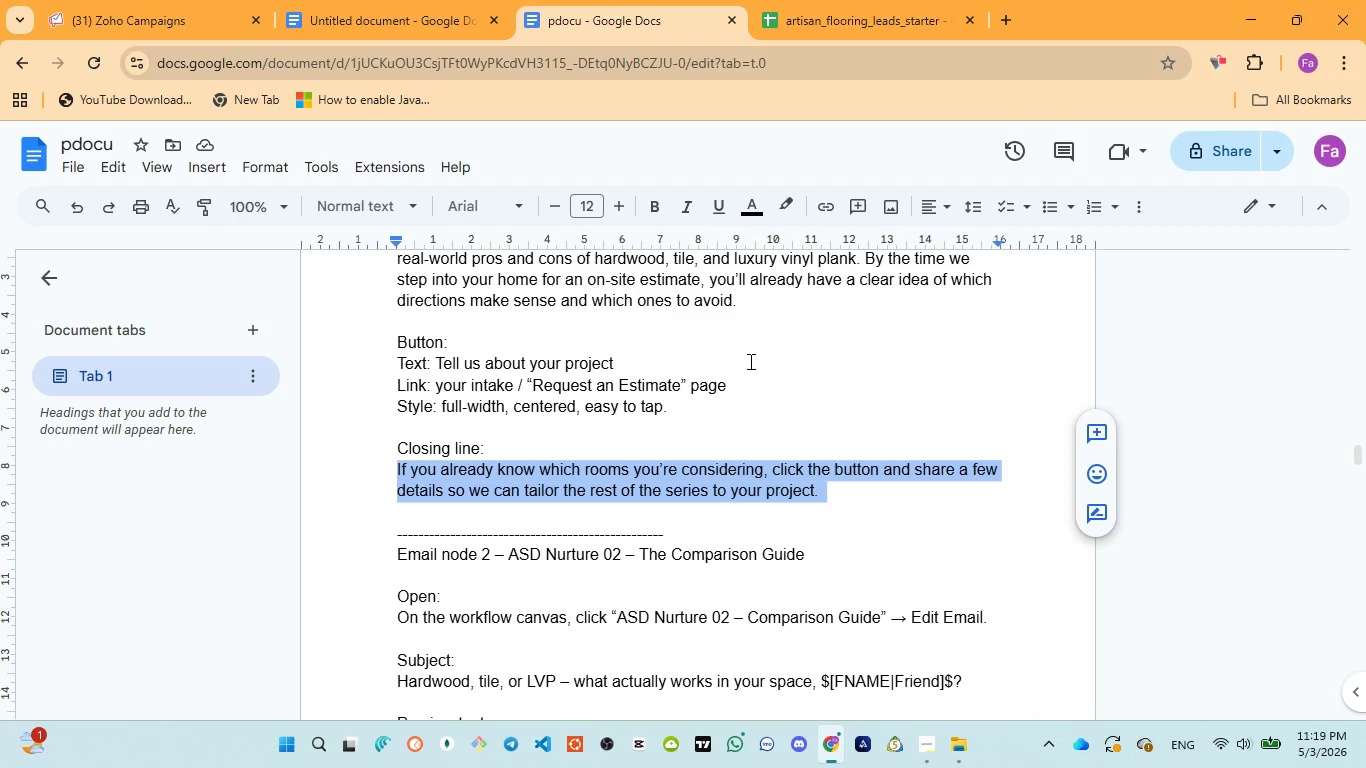 
wait(7.41)
 